 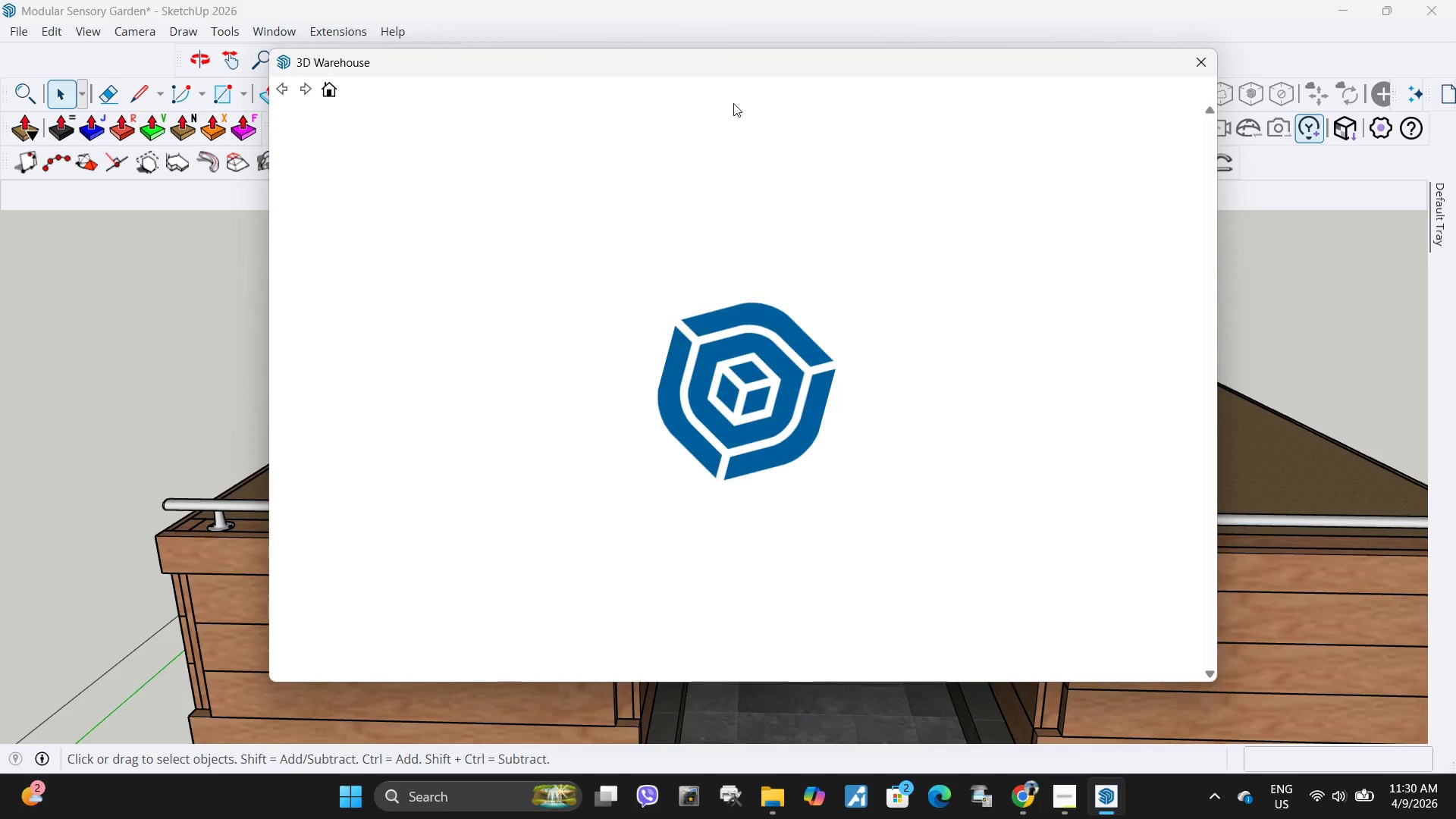 
left_click([687, 124])
 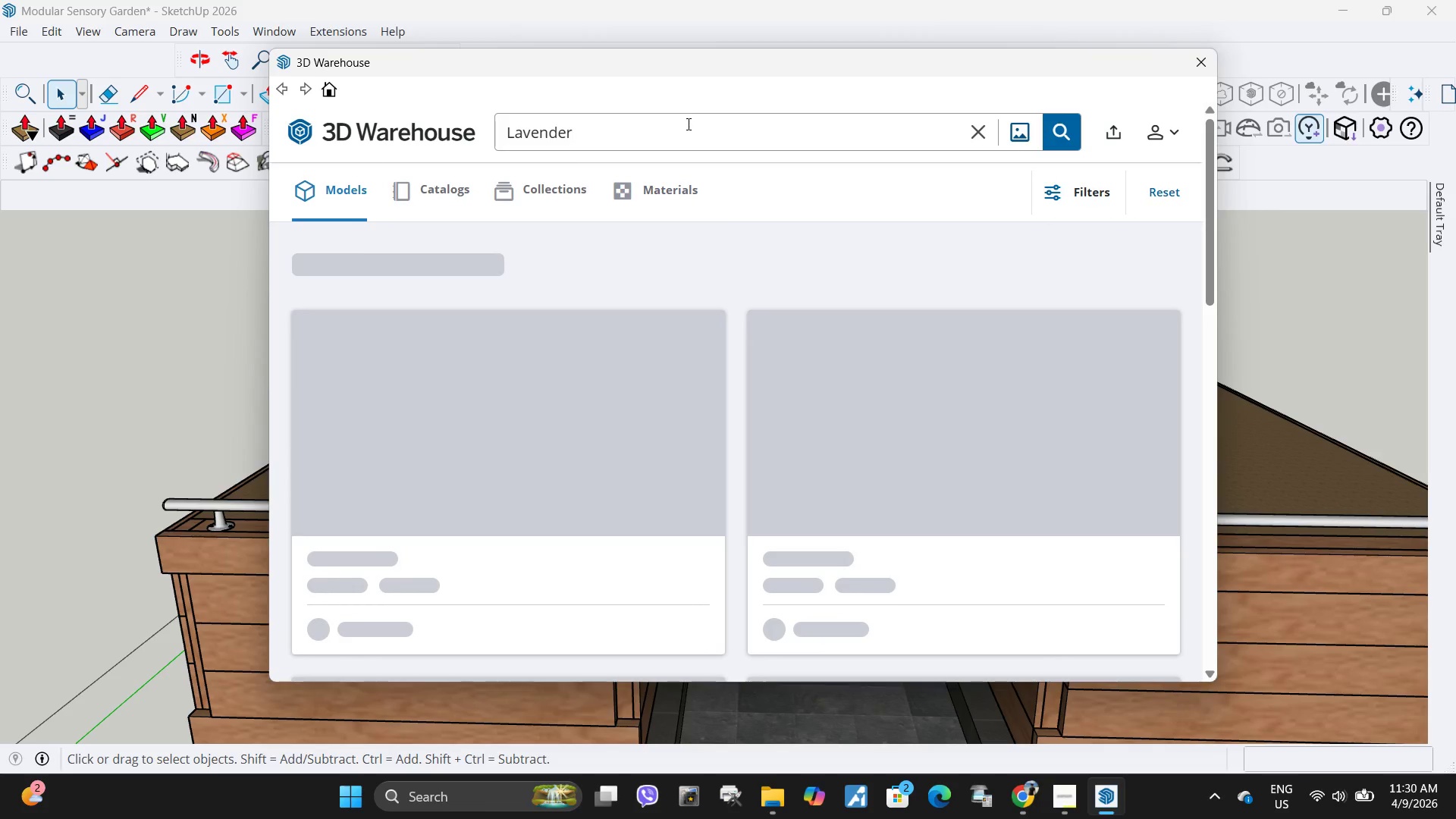 
hold_key(key=Backspace, duration=0.92)
 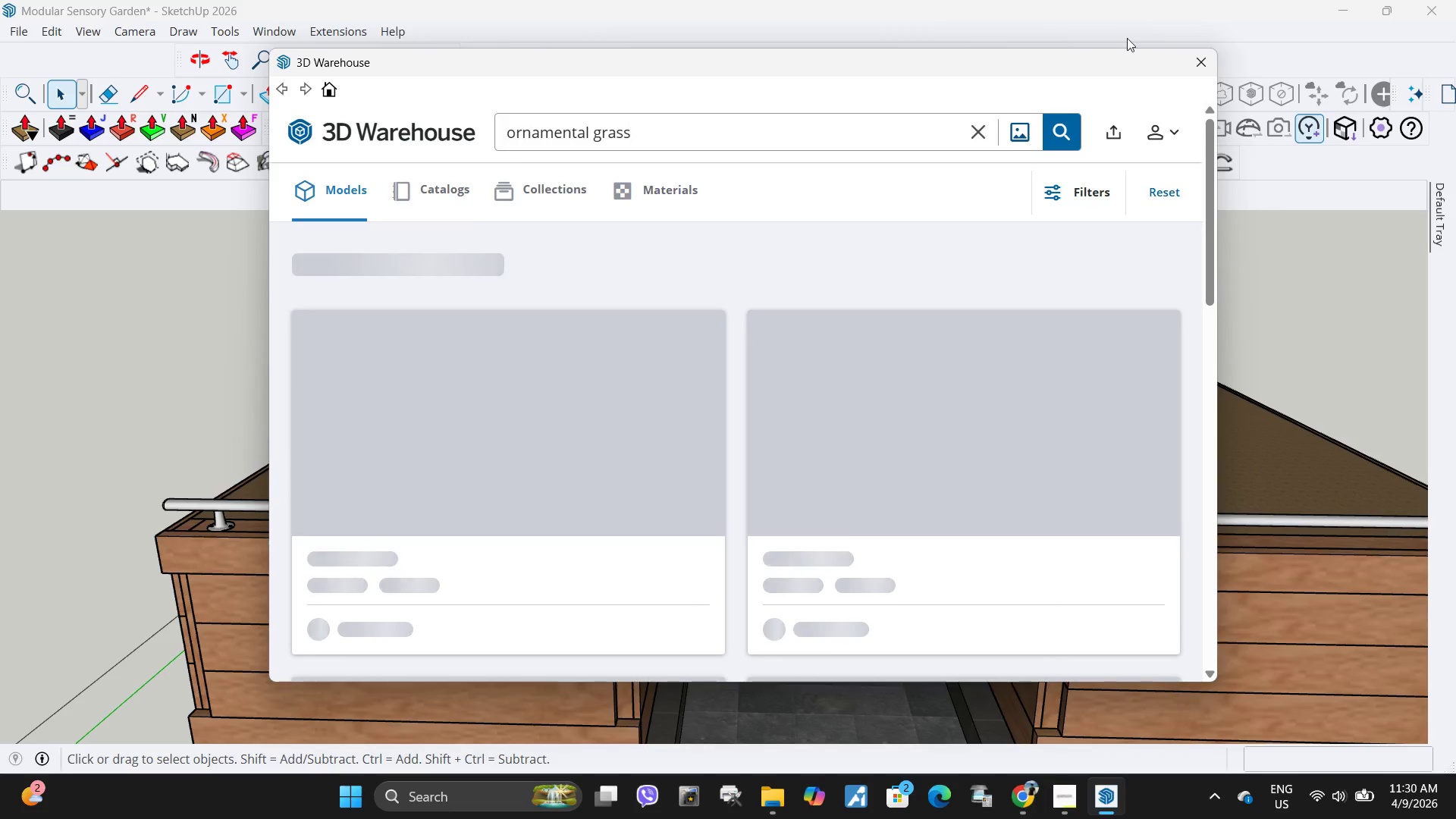 
key(Control+ControlLeft)
 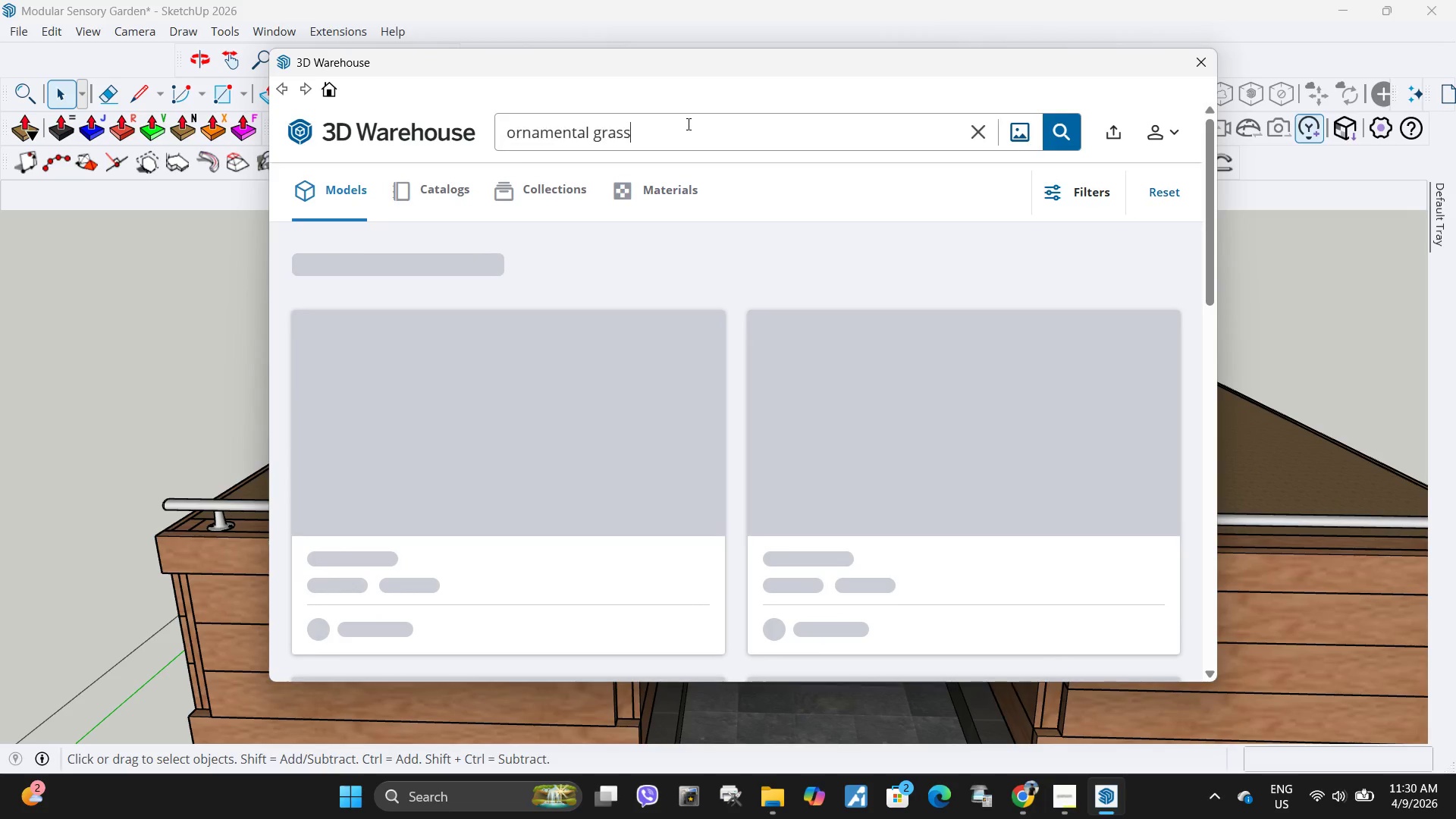 
key(Control+V)
 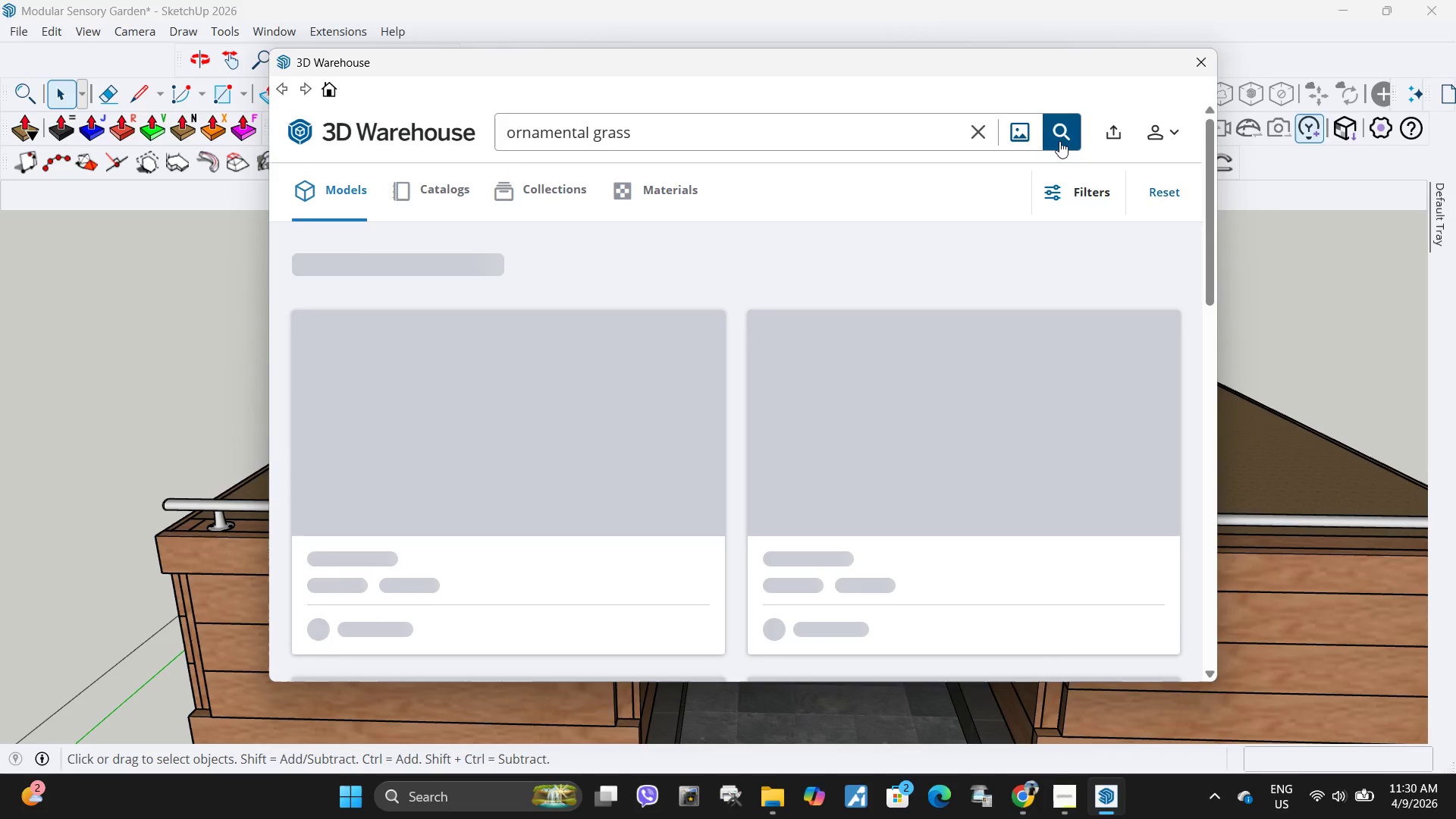 
left_click([1057, 139])
 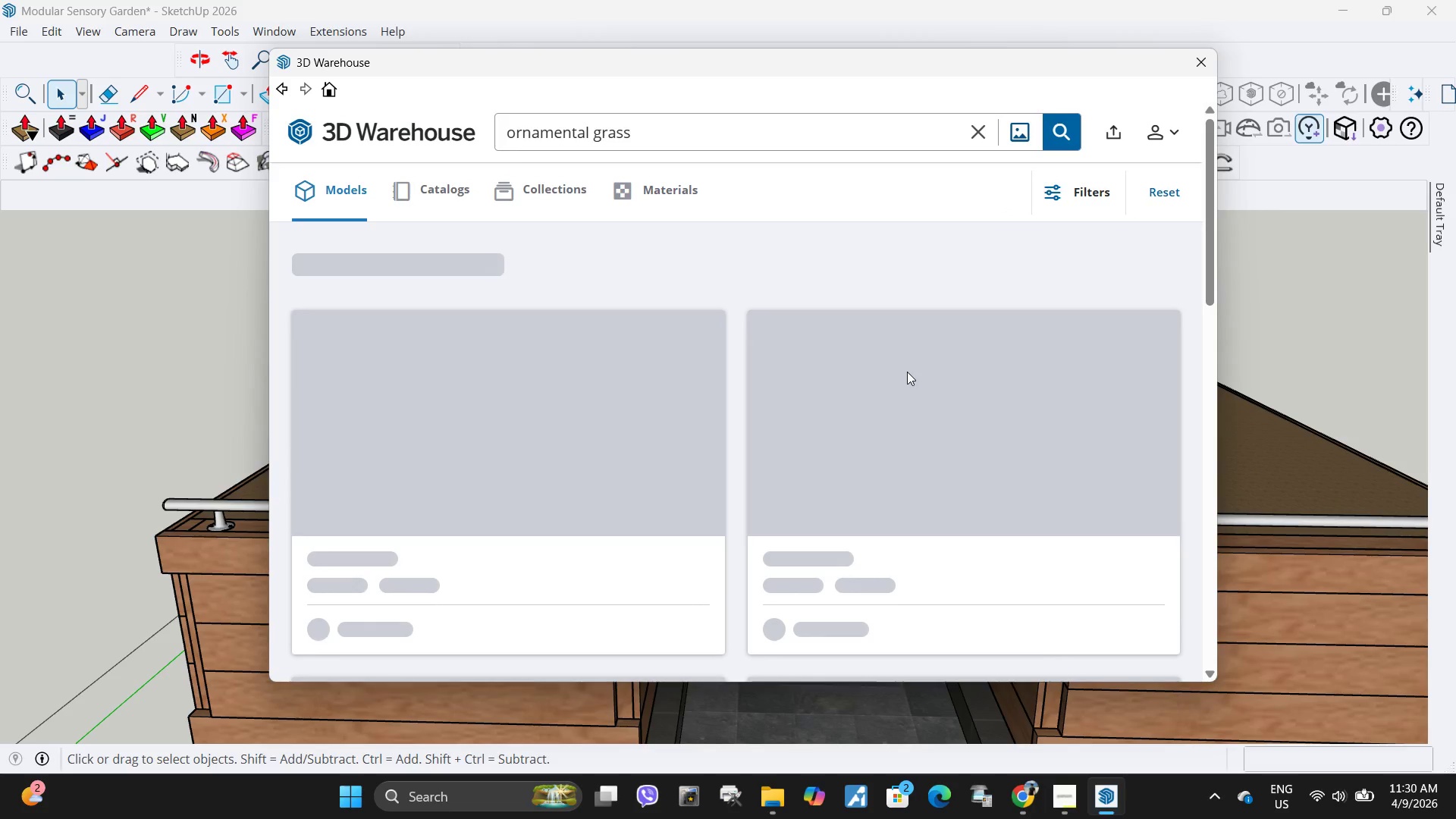 
wait(8.59)
 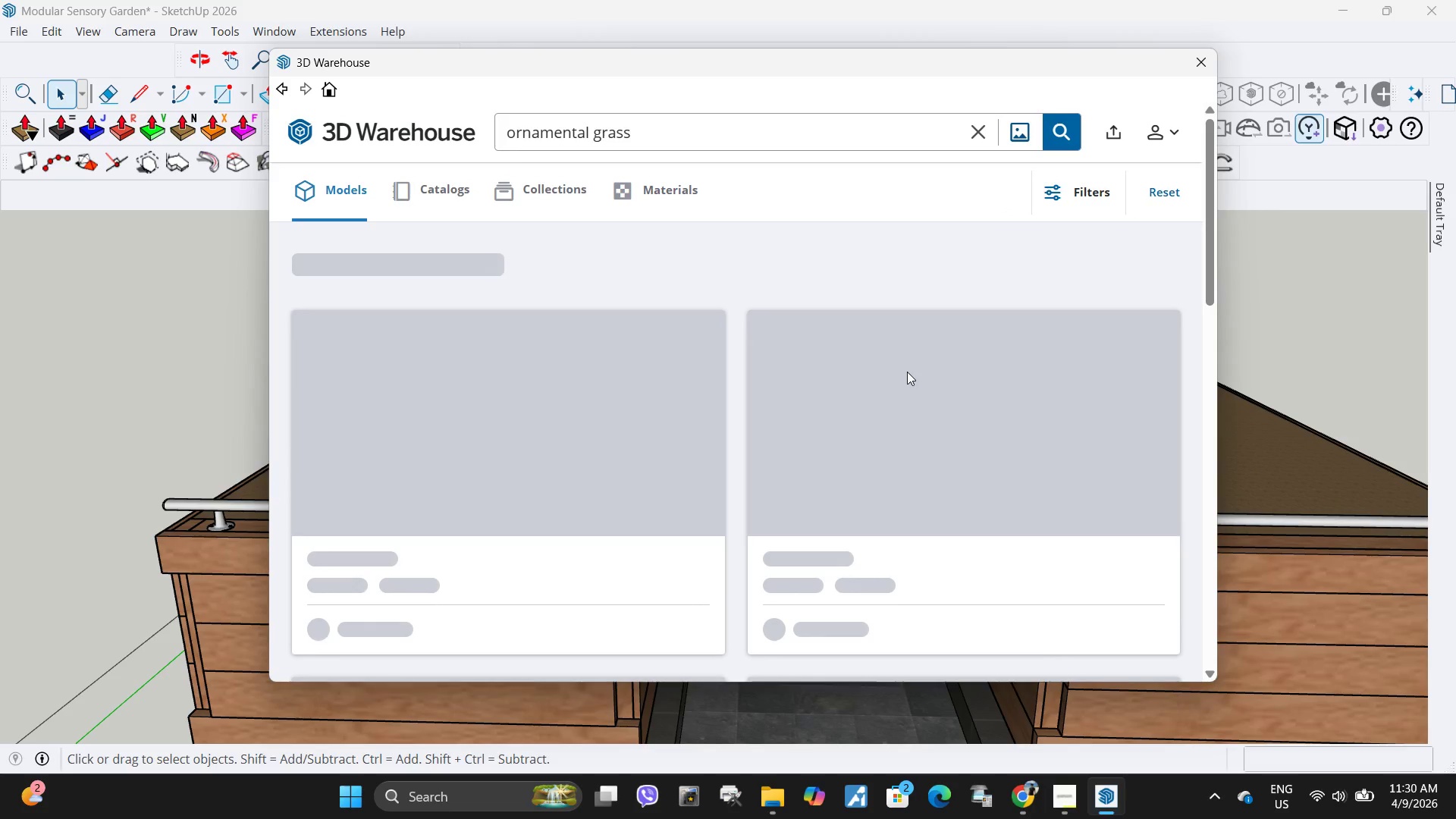 
scroll: coordinate [1323, 576], scroll_direction: down, amount: 17.0
 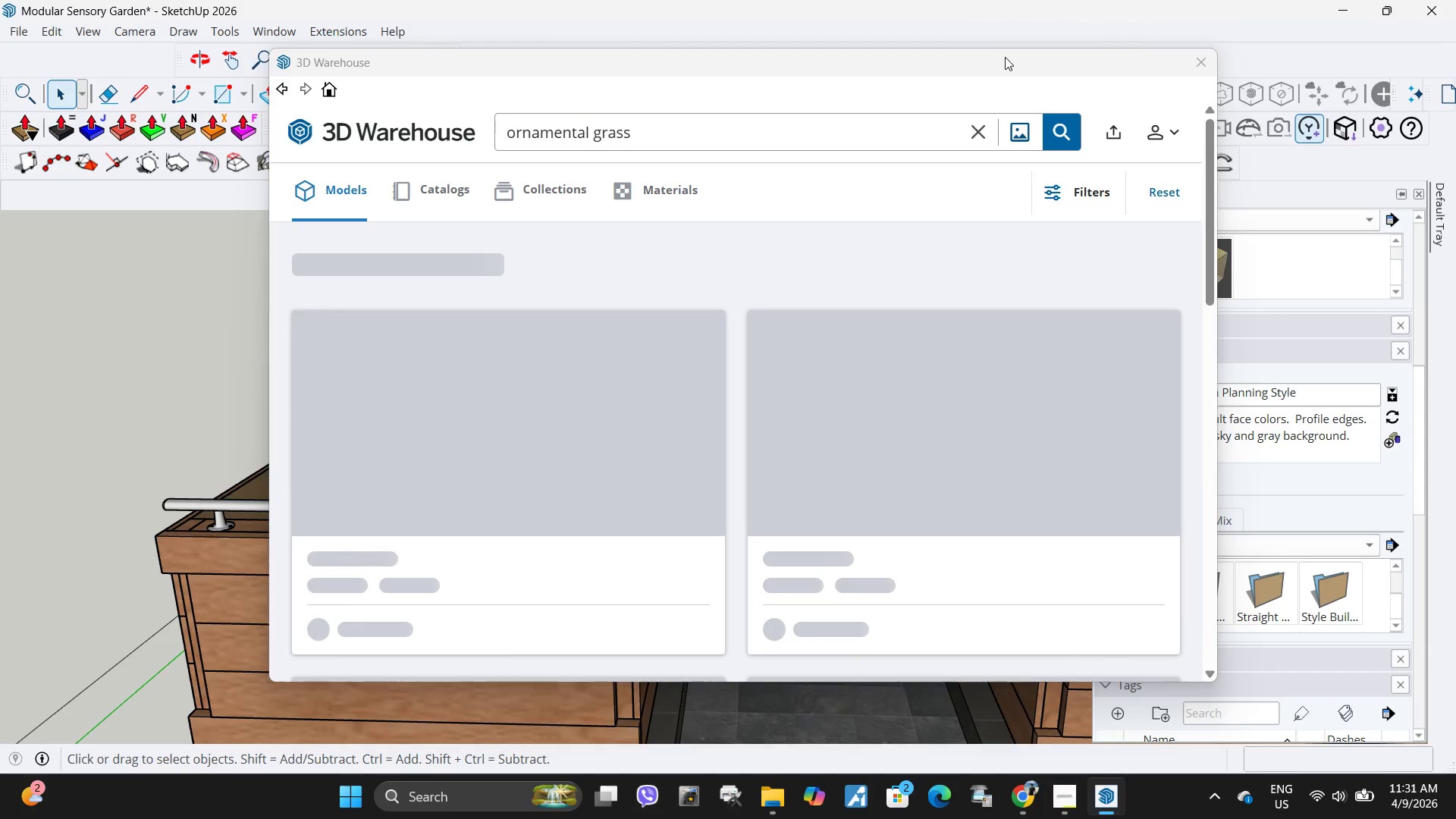 
left_click_drag(start_coordinate=[1005, 57], to_coordinate=[927, 77])
 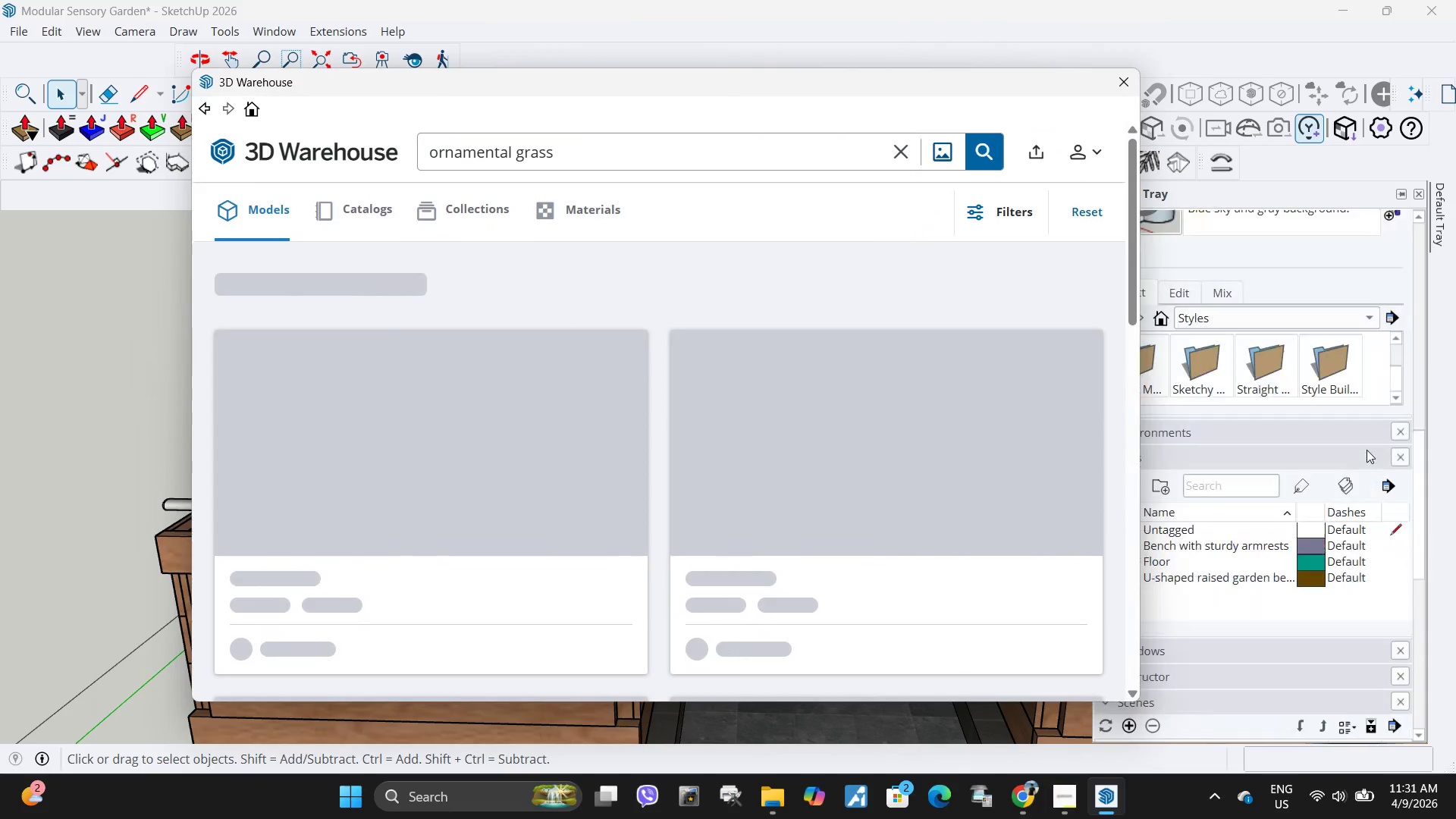 
scroll: coordinate [741, 479], scroll_direction: down, amount: 11.0
 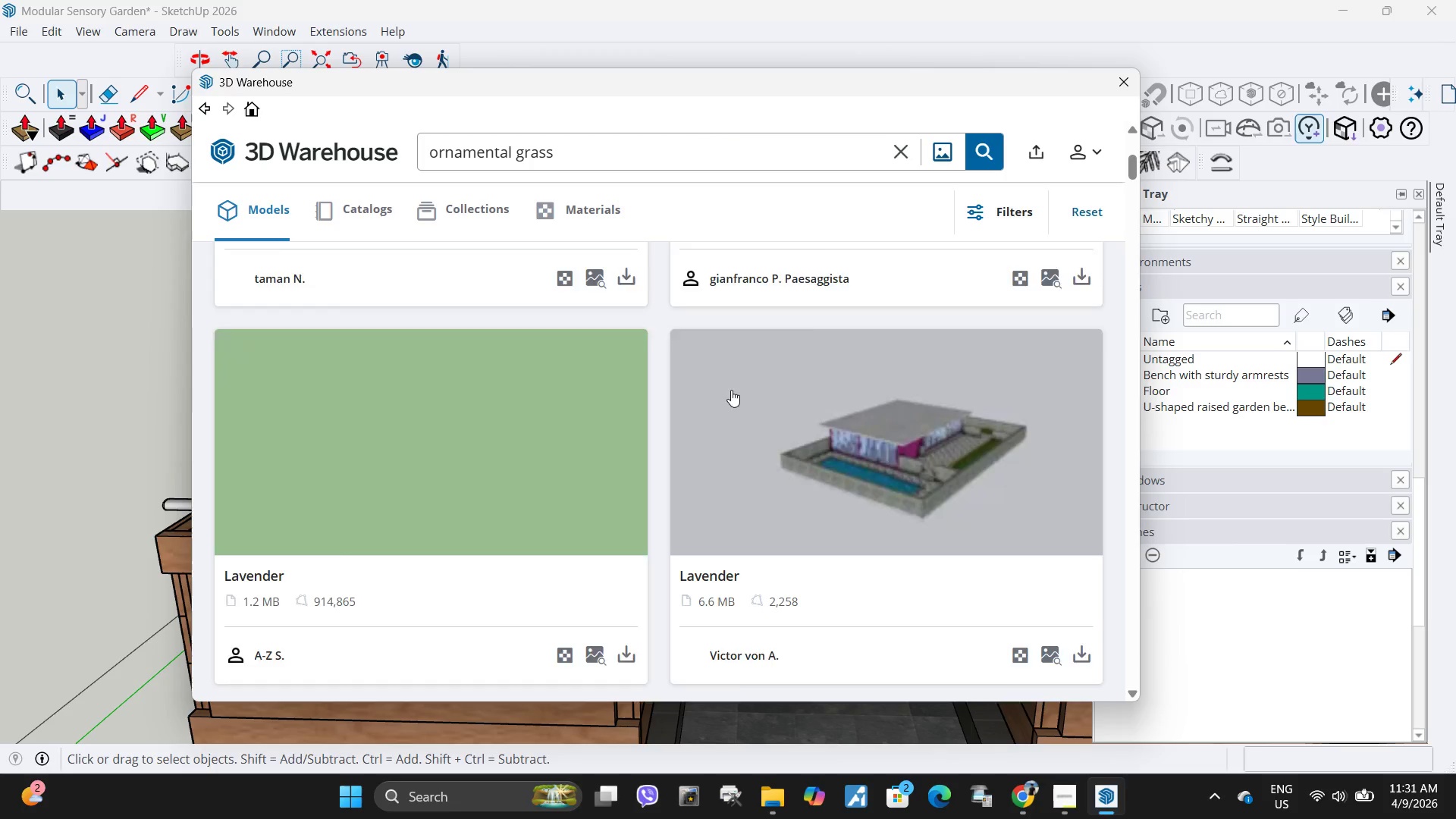 
scroll: coordinate [701, 451], scroll_direction: up, amount: 14.0
 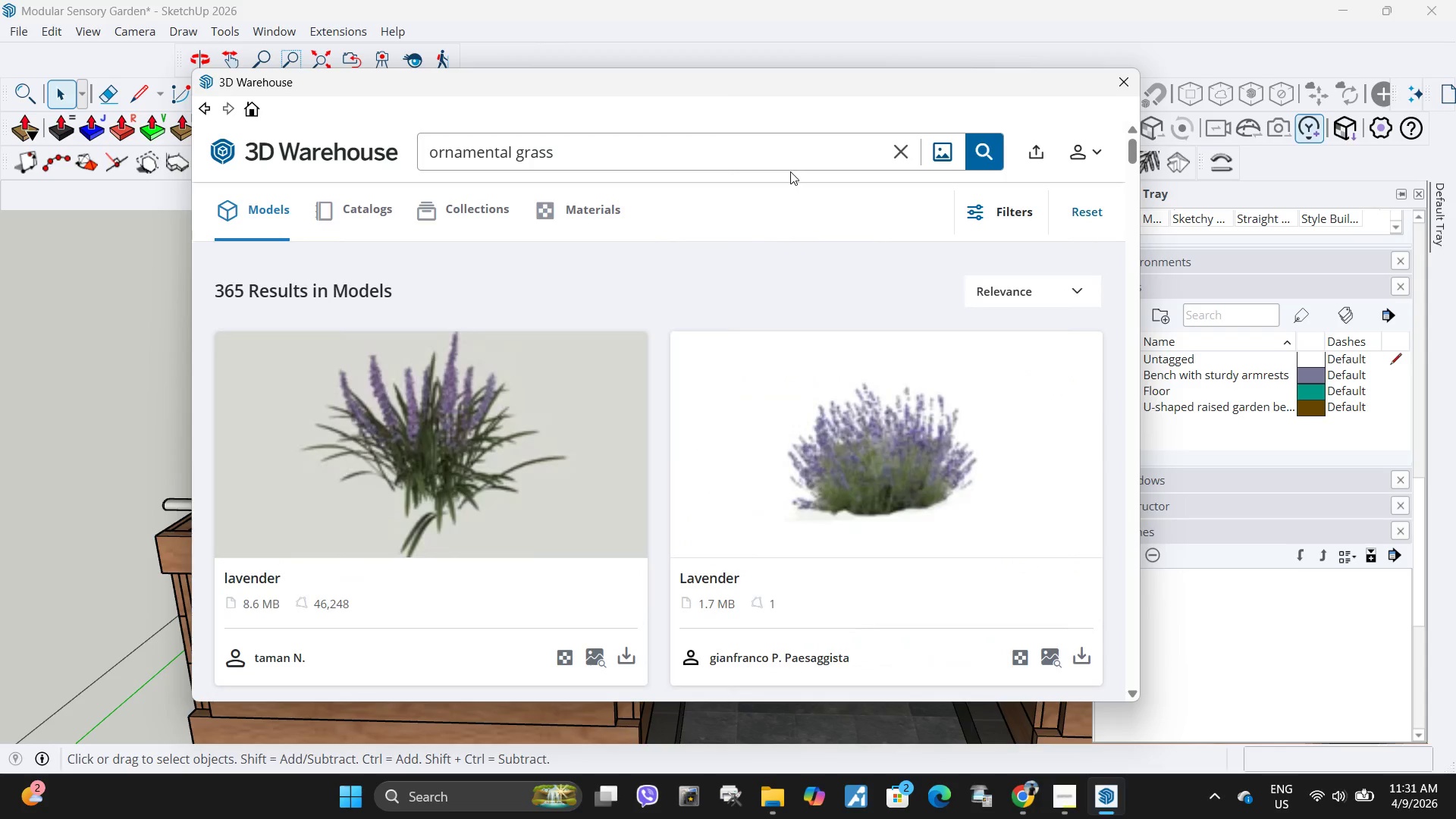 
left_click([790, 171])
 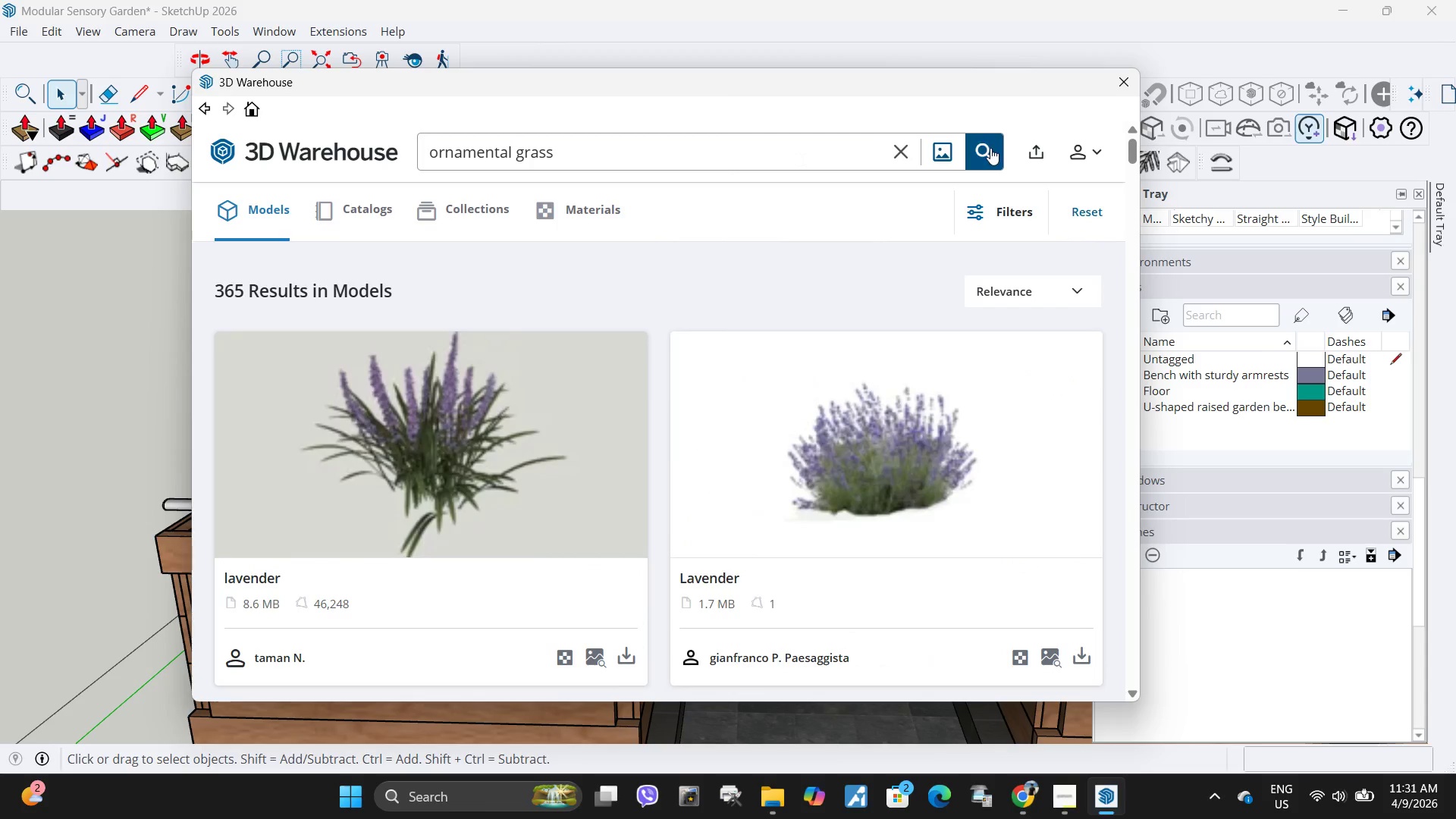 
left_click([994, 149])
 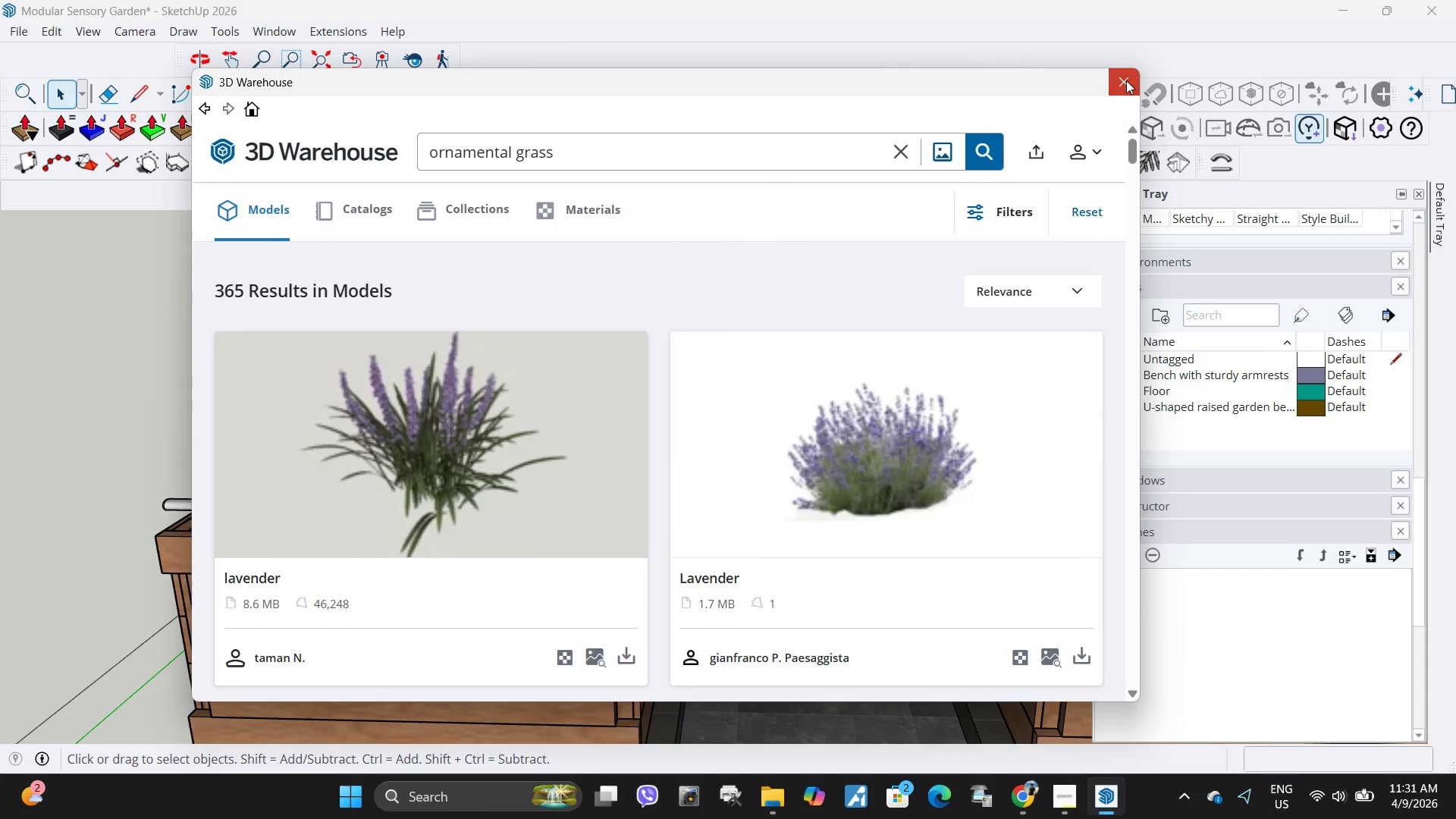 
left_click([1126, 80])
 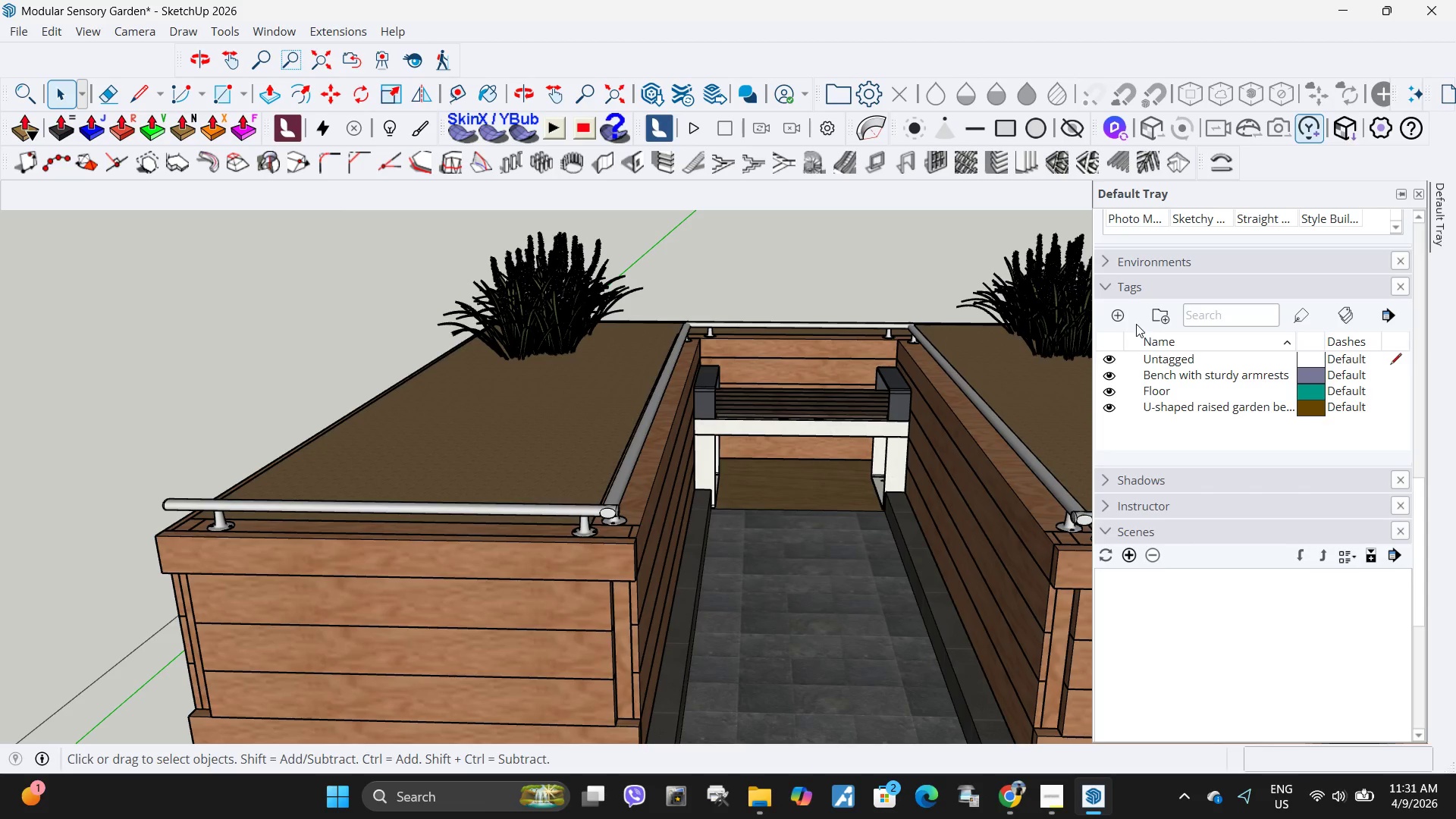 
left_click([1119, 318])
 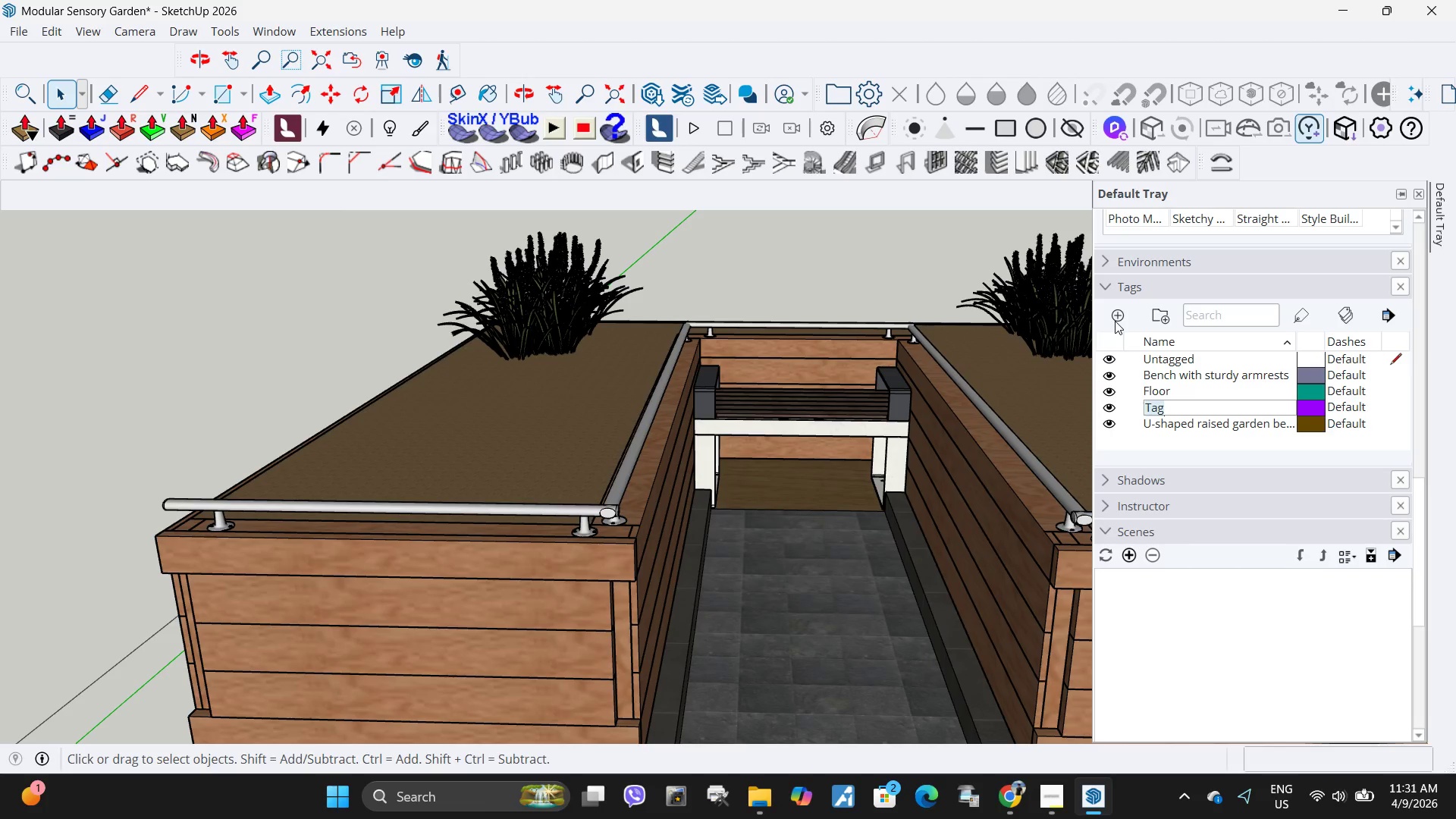 
type(Lavender)
 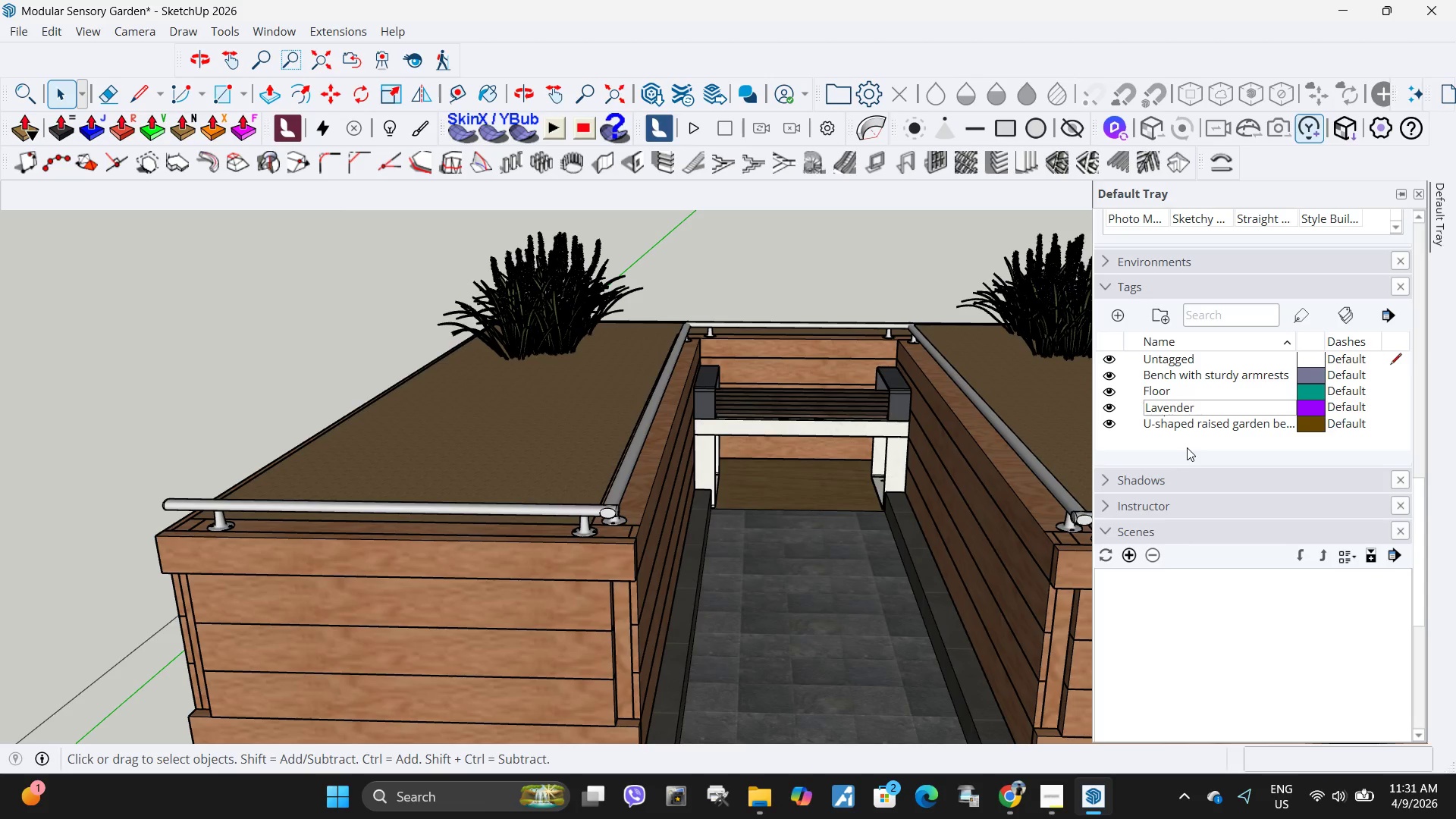 
left_click([1186, 447])
 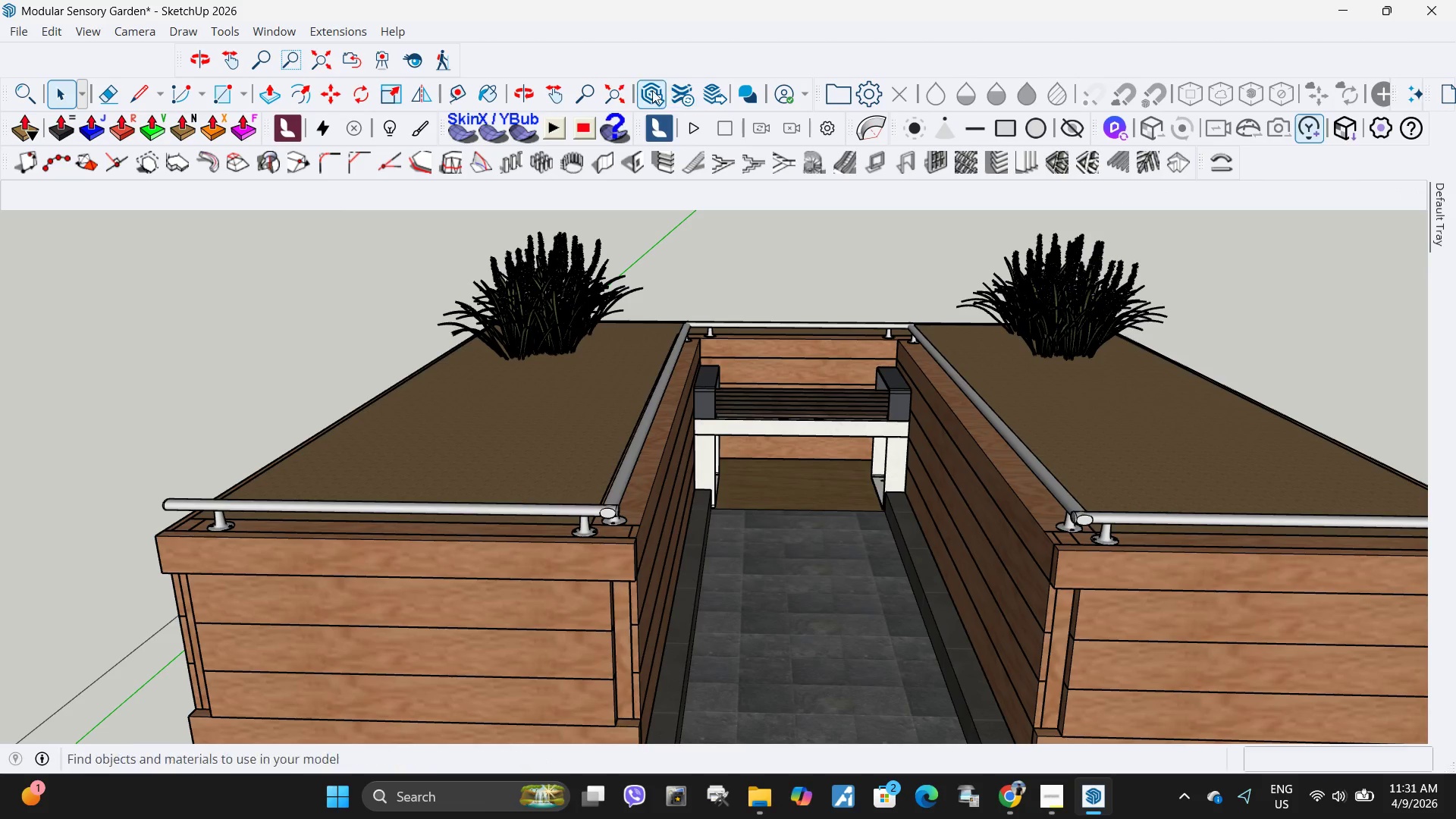 
left_click([651, 90])
 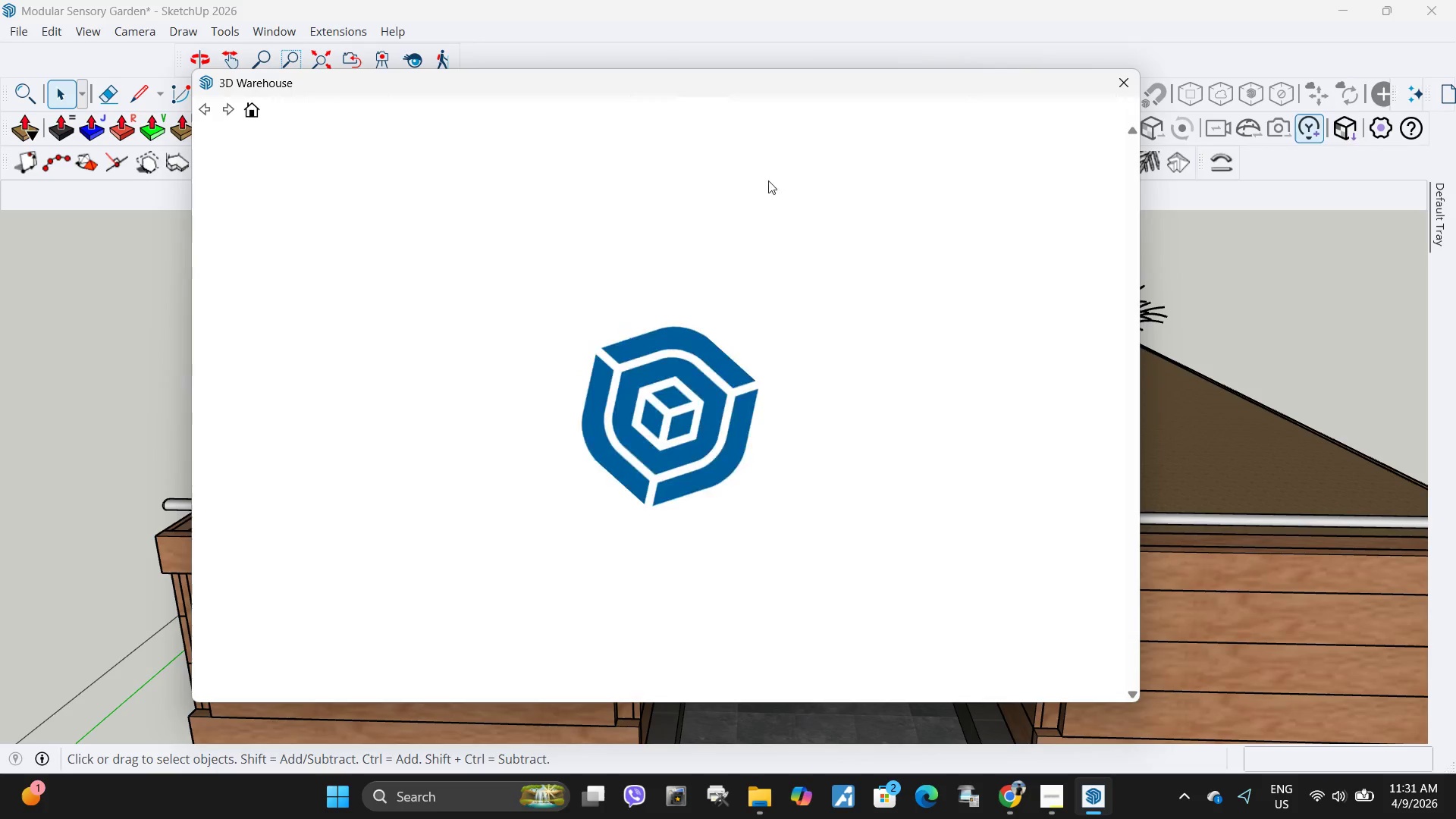 
left_click([650, 147])
 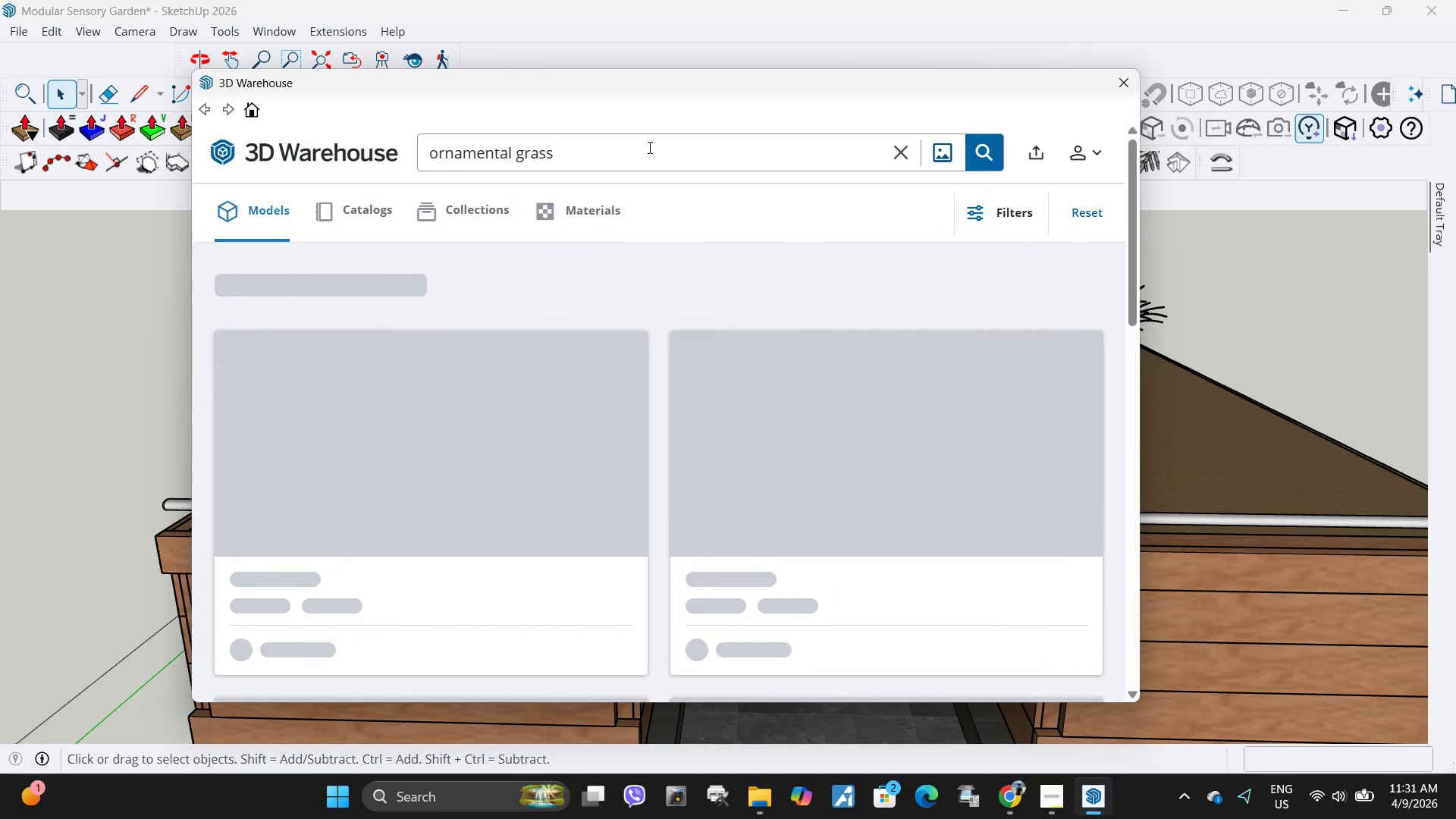 
hold_key(key=Backspace, duration=1.24)
 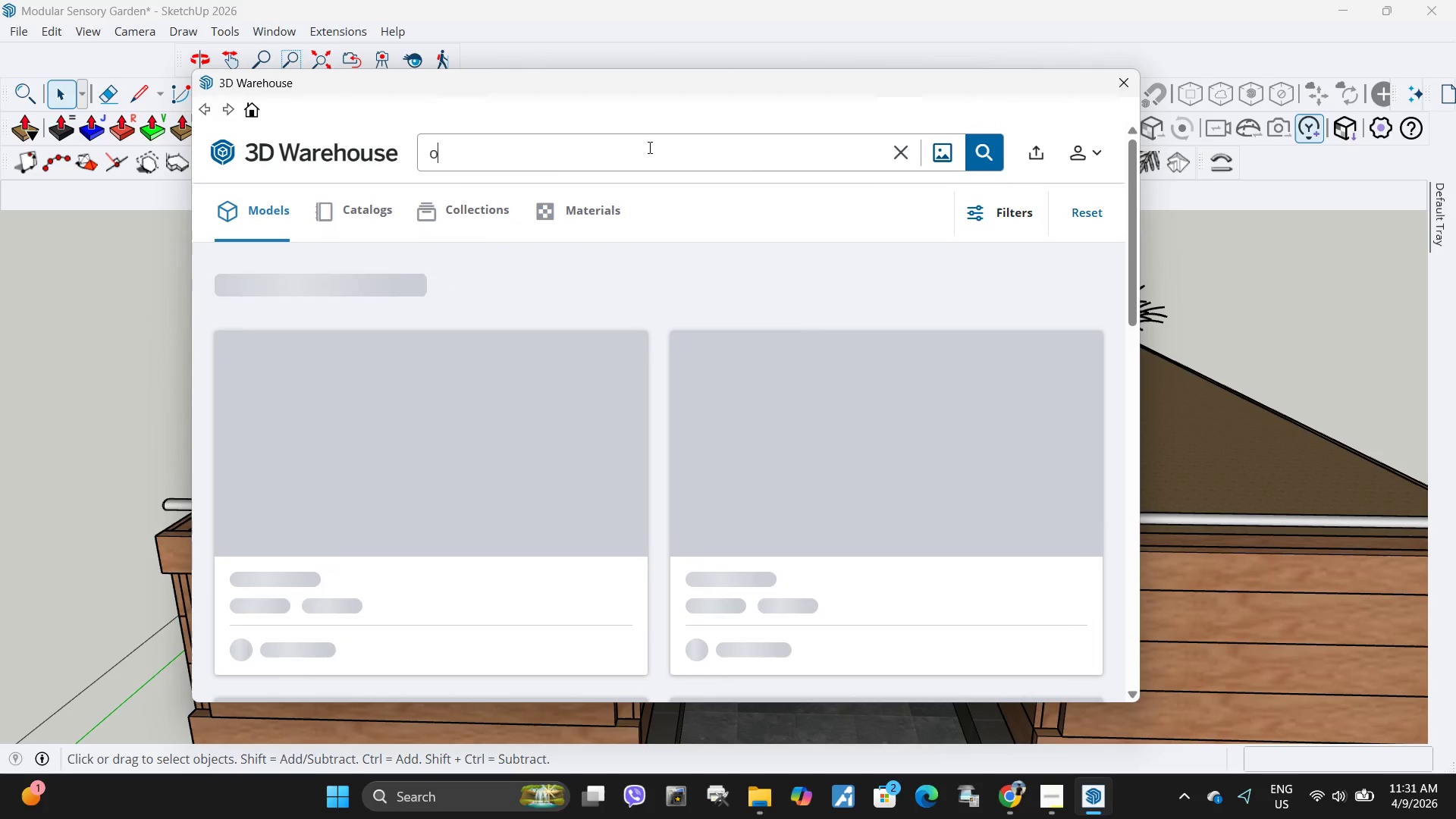 
type(or)
key(Backspace)
type(rnamental grass)
 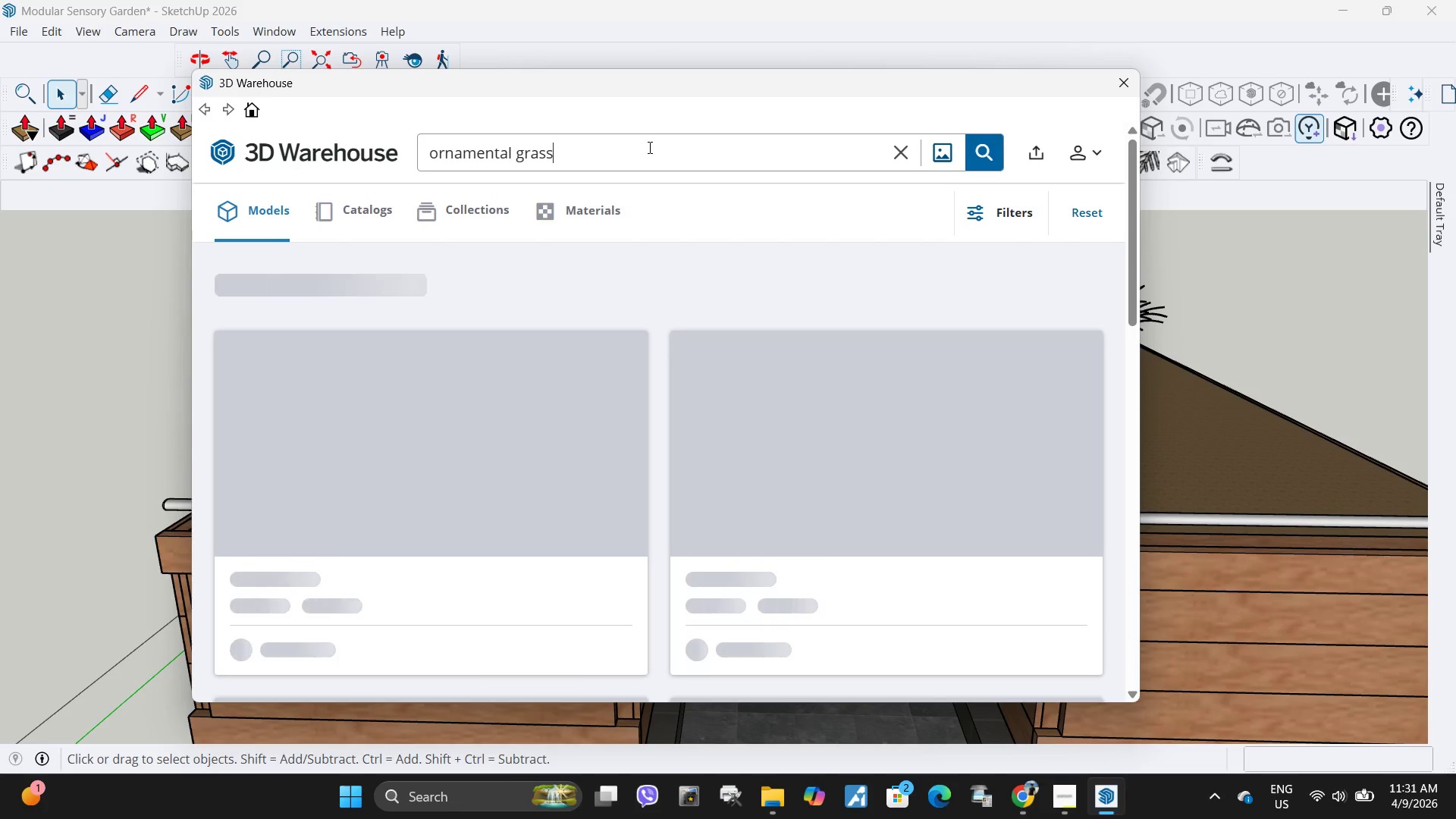 
key(Enter)
 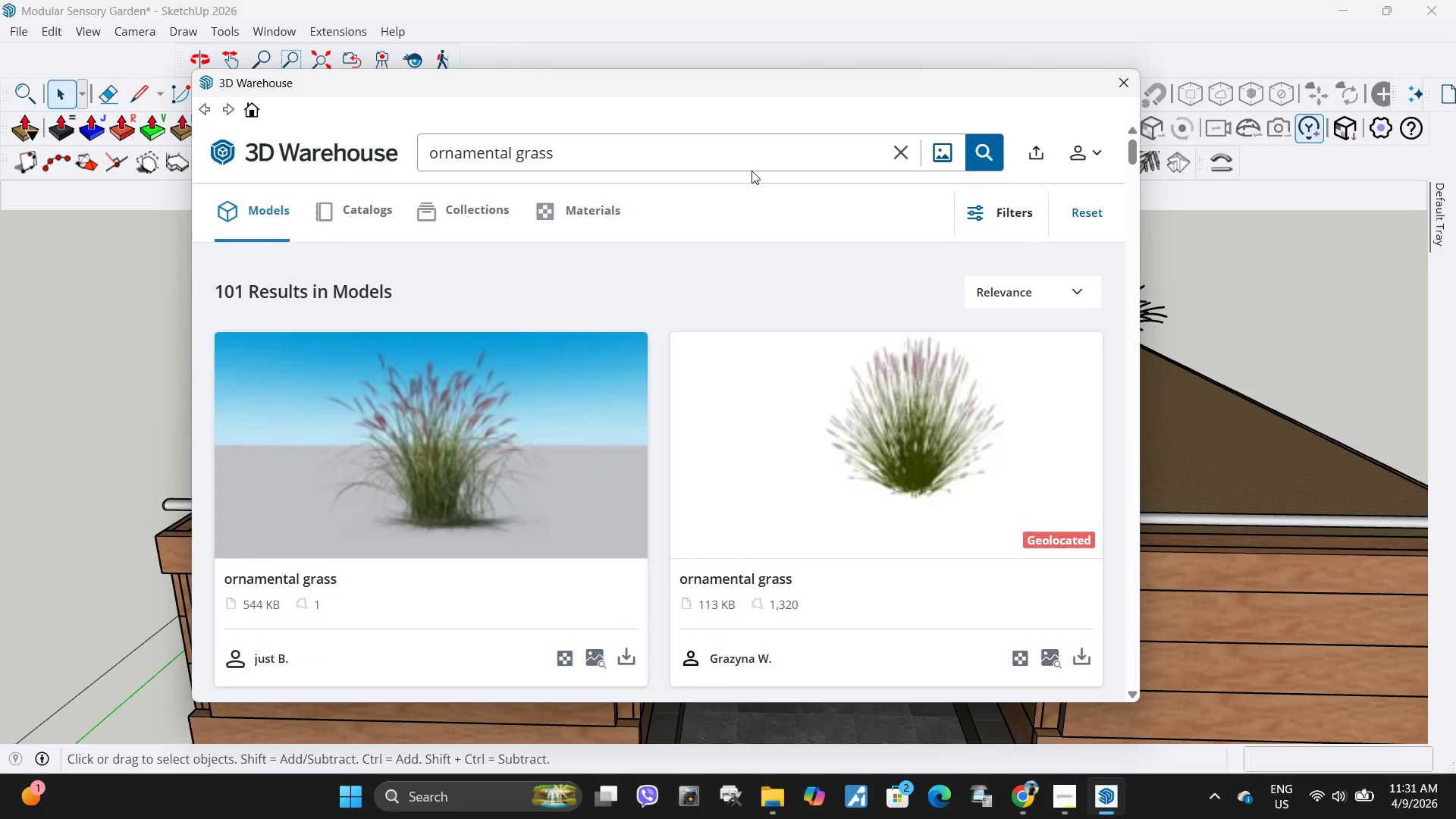 
scroll: coordinate [841, 496], scroll_direction: down, amount: 3.0
 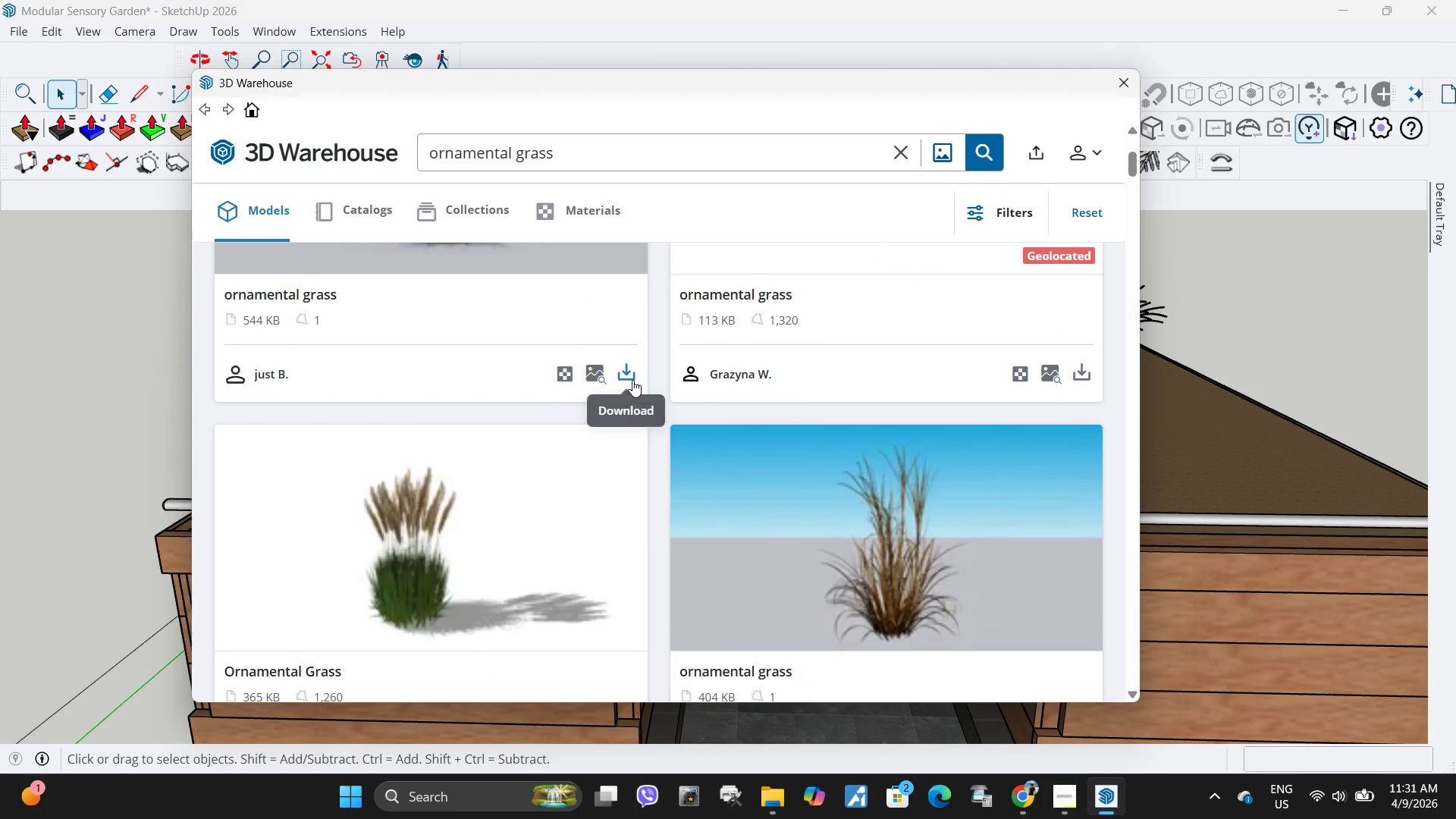 
scroll: coordinate [725, 419], scroll_direction: up, amount: 2.0
 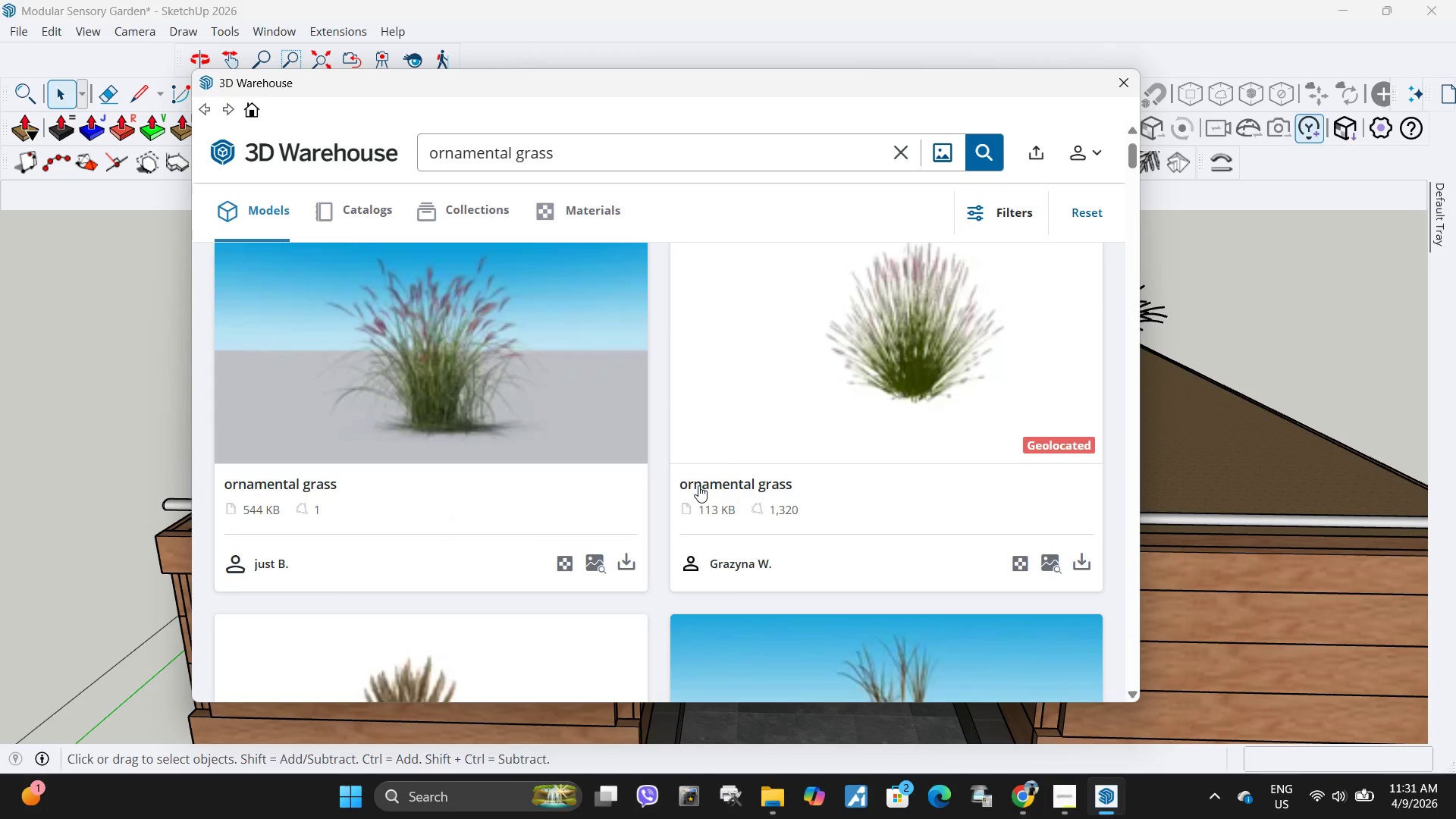 
scroll: coordinate [825, 514], scroll_direction: down, amount: 7.0
 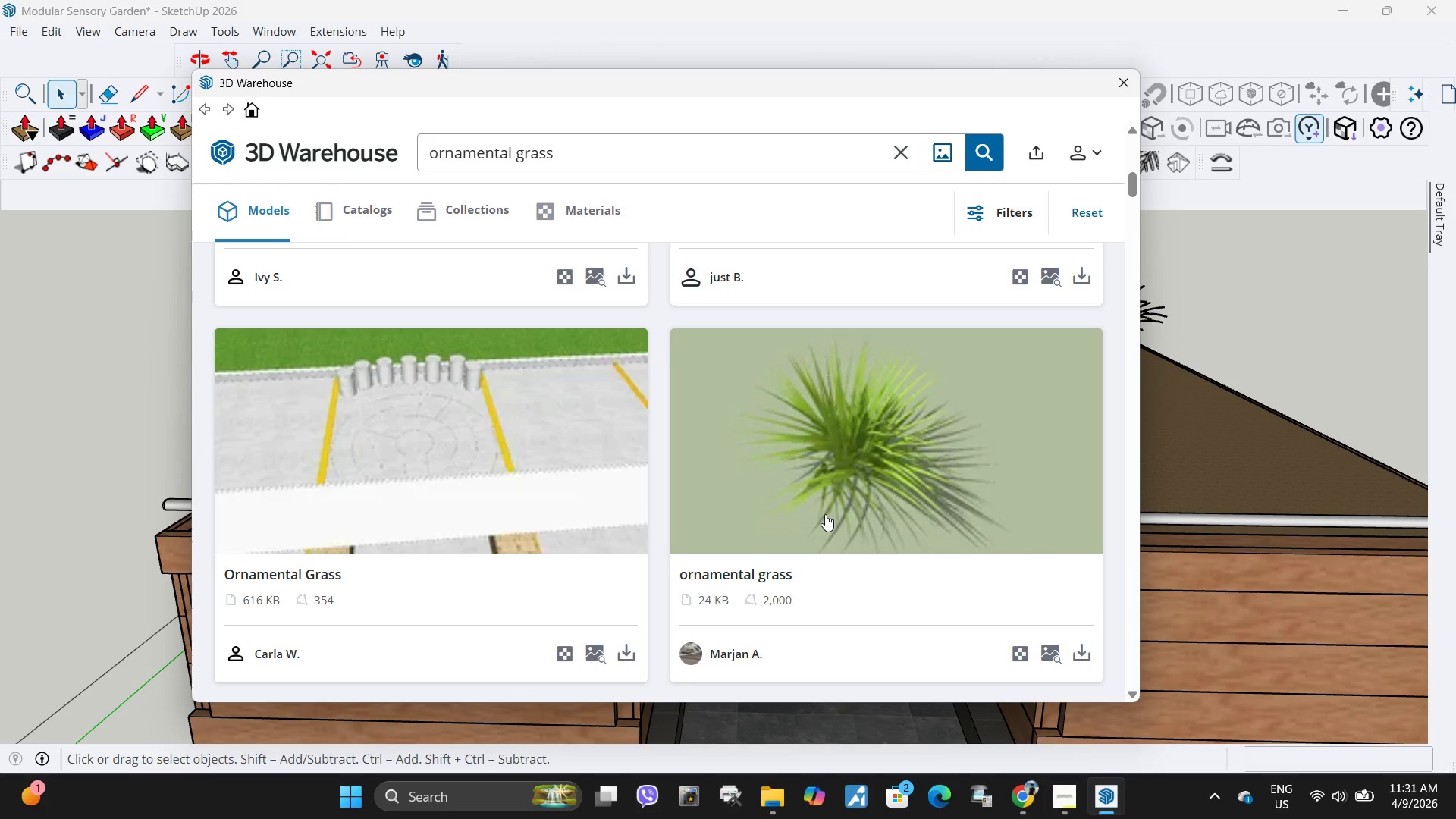 
scroll: coordinate [825, 514], scroll_direction: up, amount: 6.0
 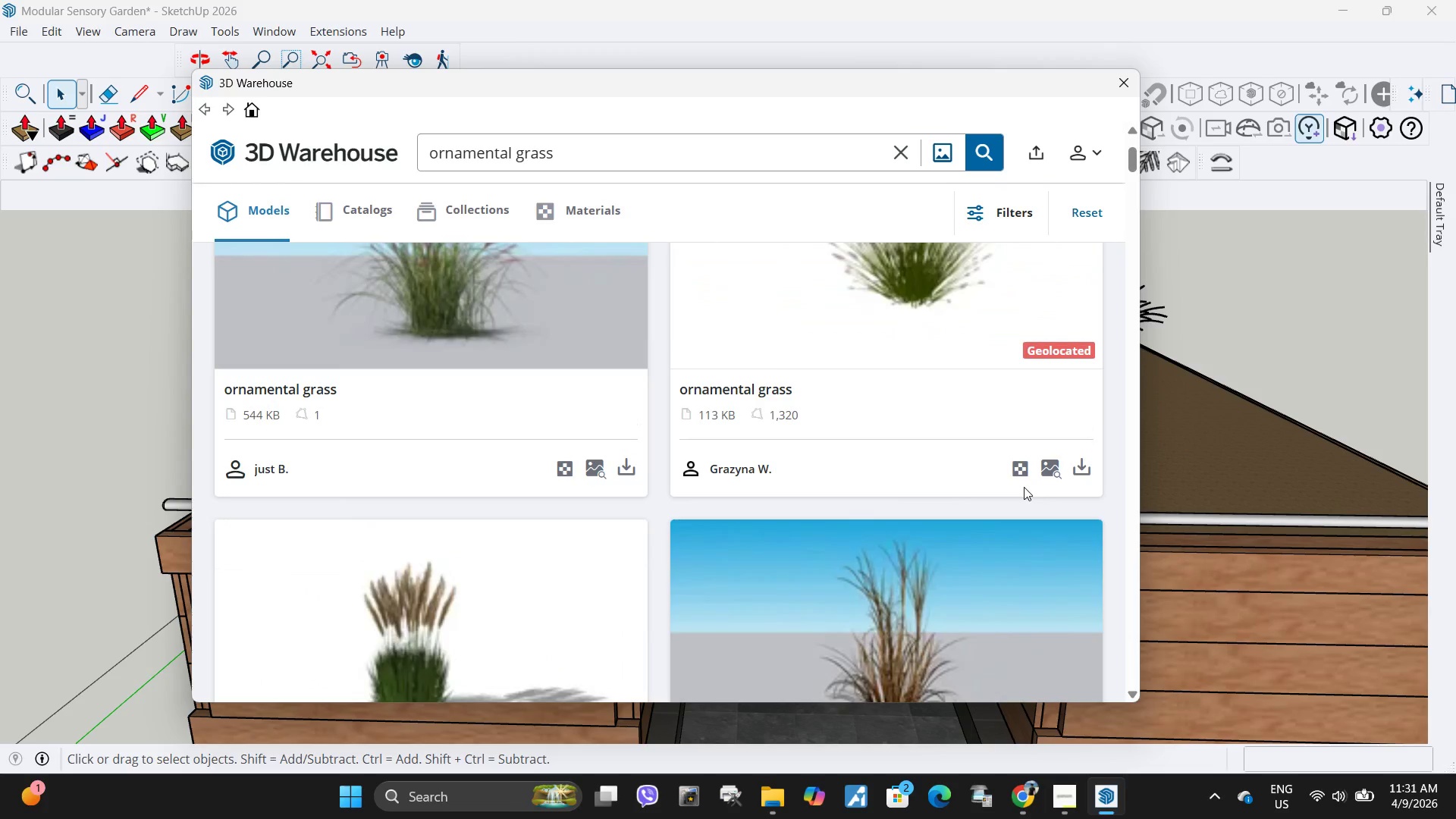 
scroll: coordinate [959, 535], scroll_direction: down, amount: 3.0
 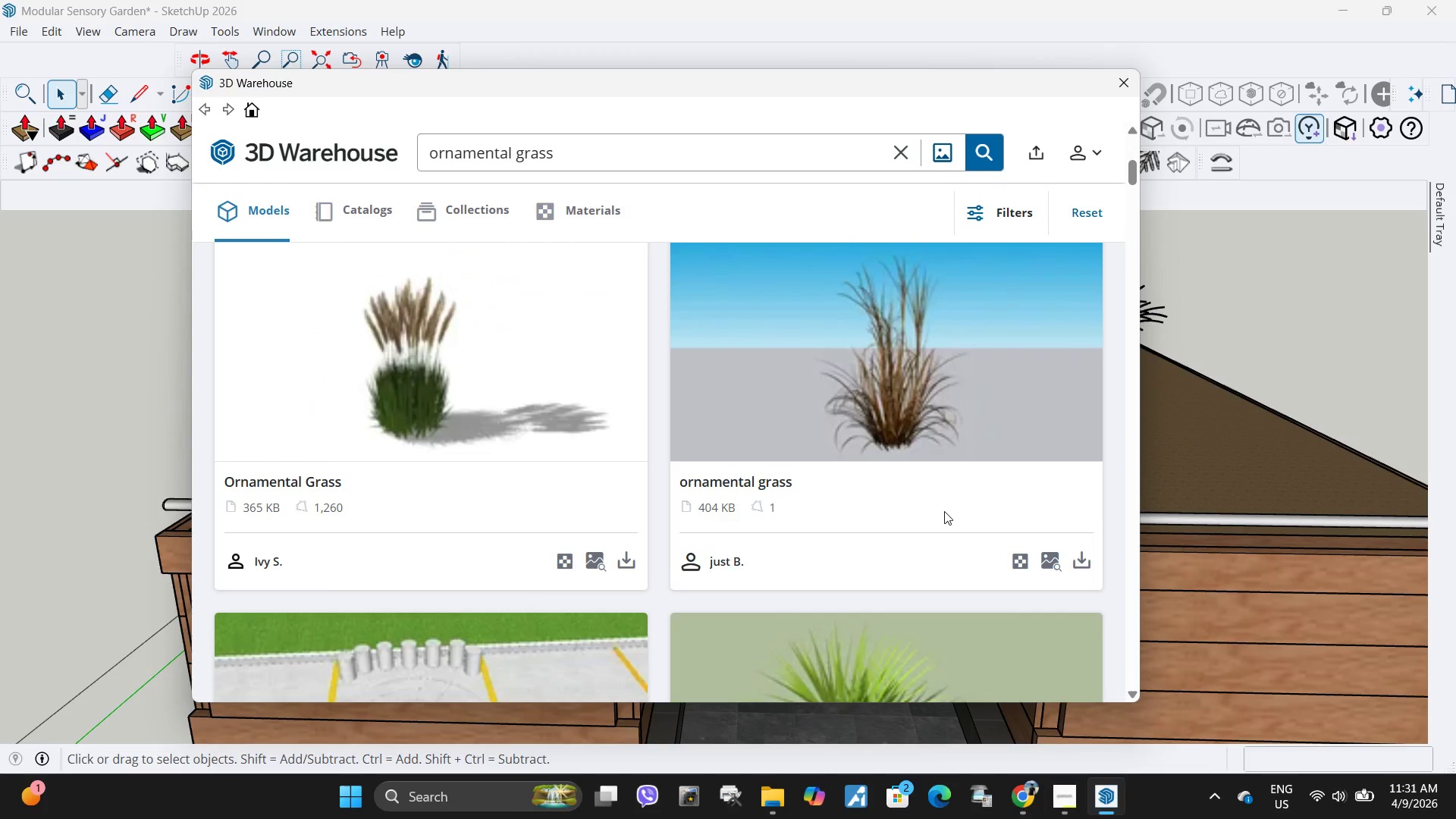 
scroll: coordinate [951, 501], scroll_direction: up, amount: 6.0
 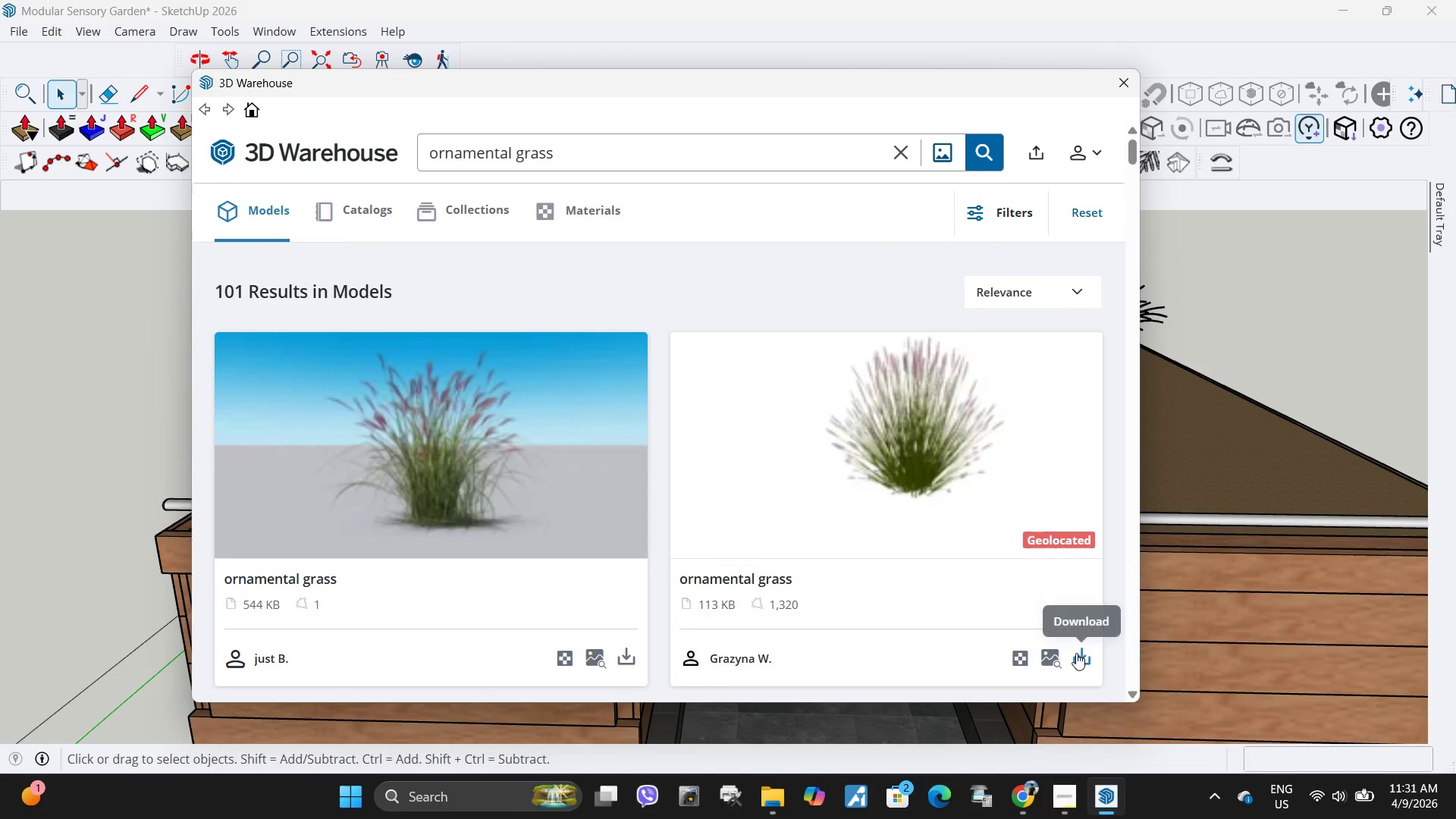 
left_click([1076, 653])
 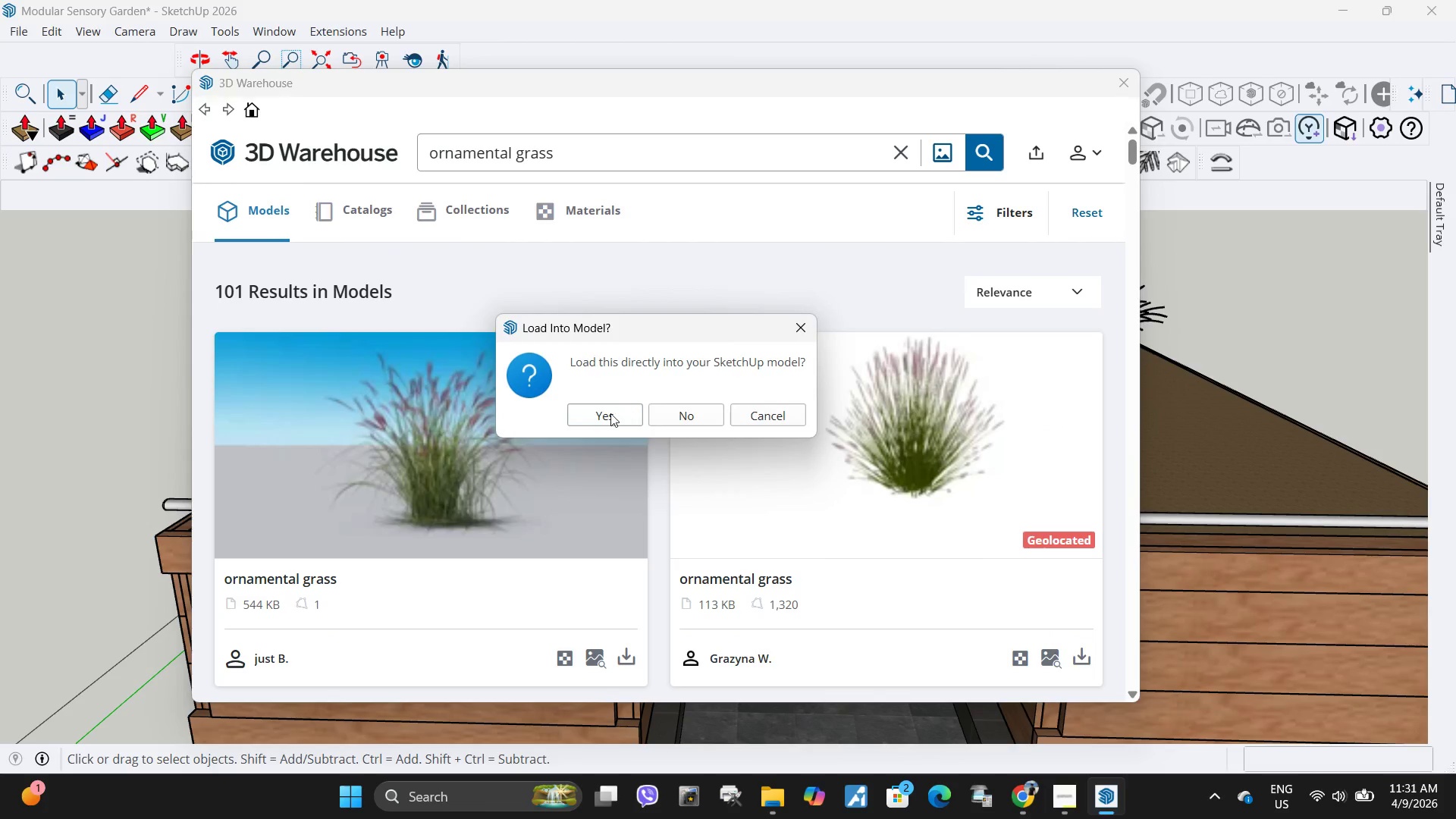 
left_click([609, 414])
 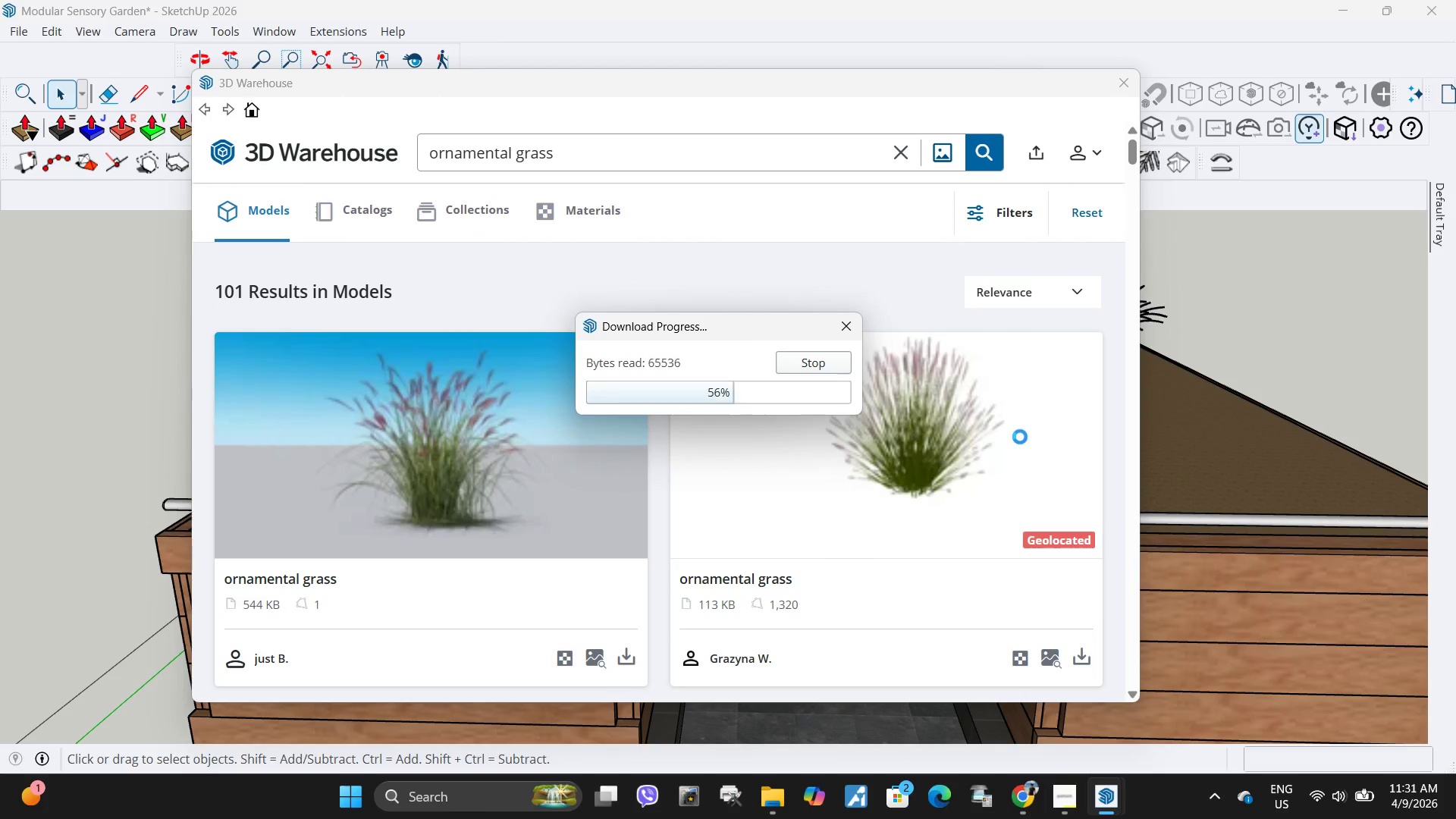 
scroll: coordinate [669, 426], scroll_direction: down, amount: 8.0
 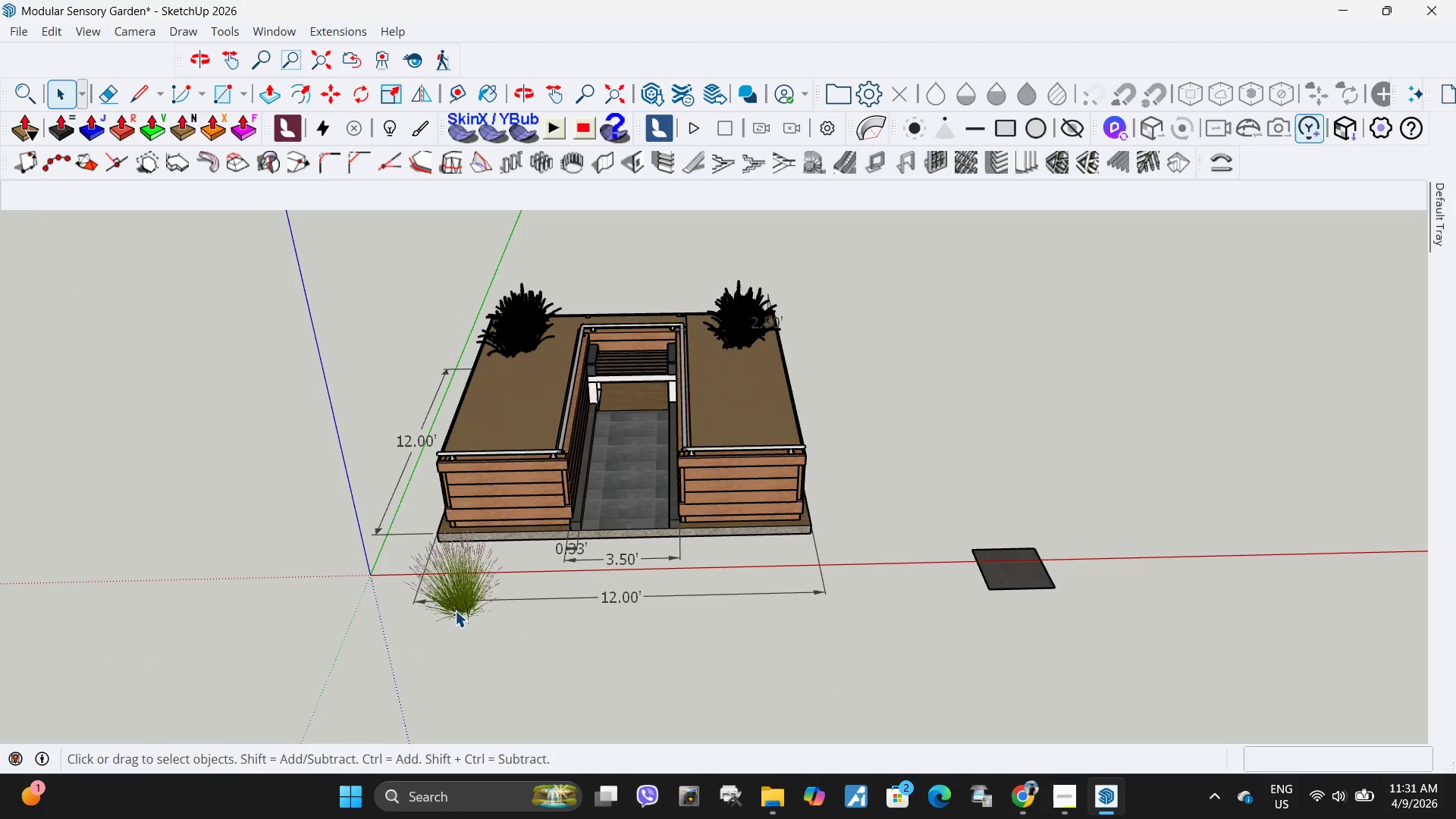 
left_click([455, 610])
 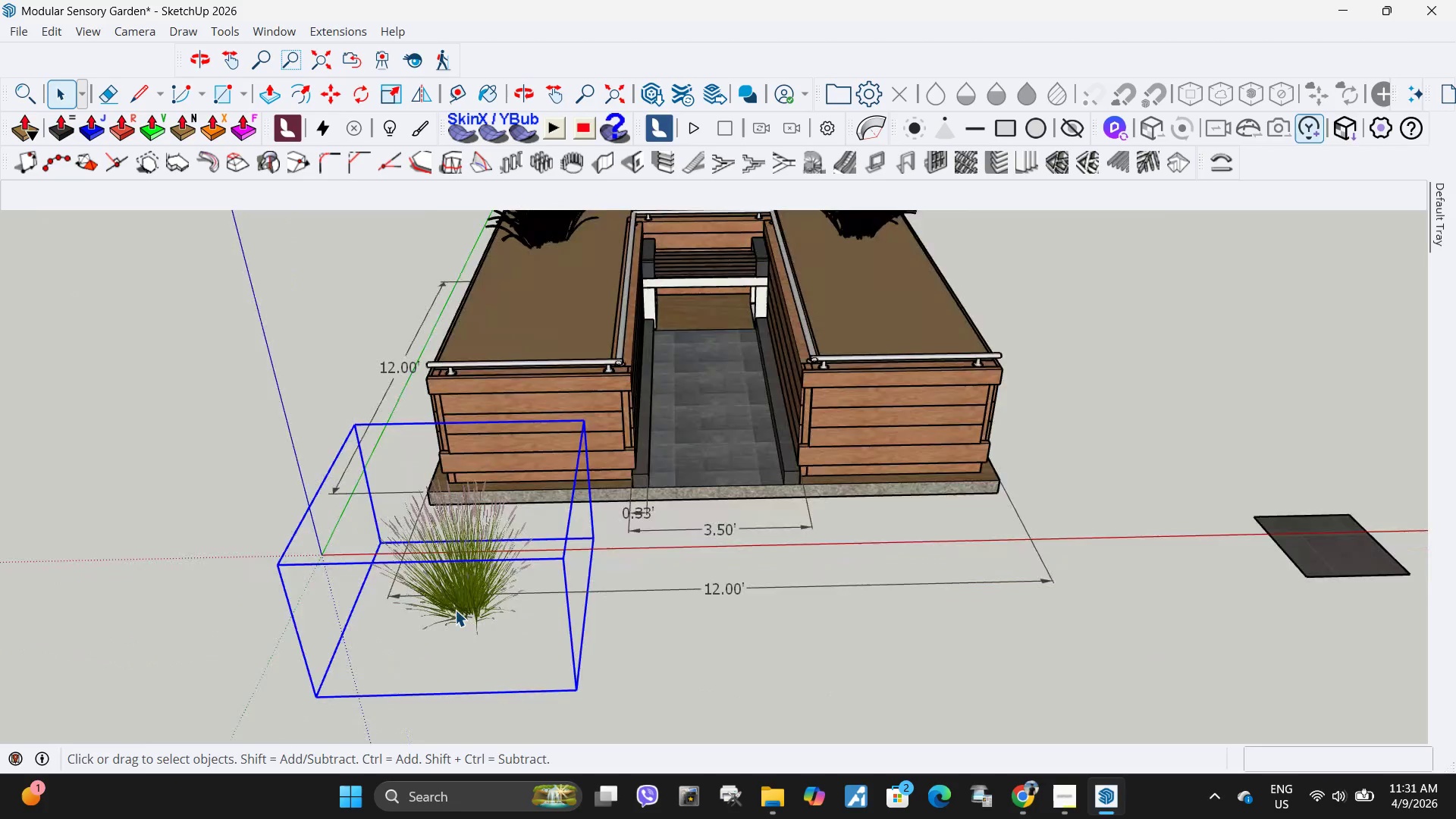 
scroll: coordinate [454, 613], scroll_direction: up, amount: 9.0
 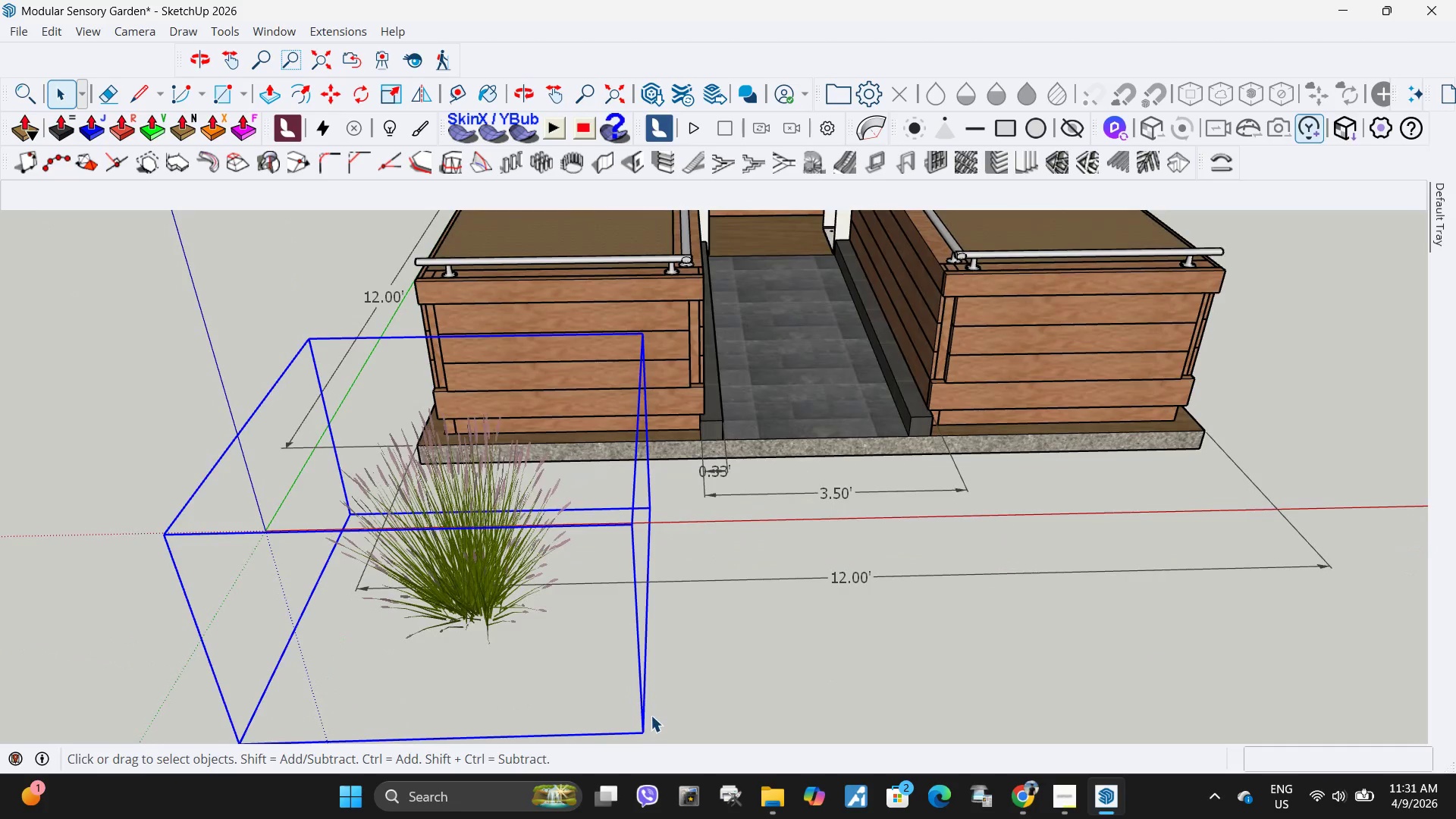 
key(M)
 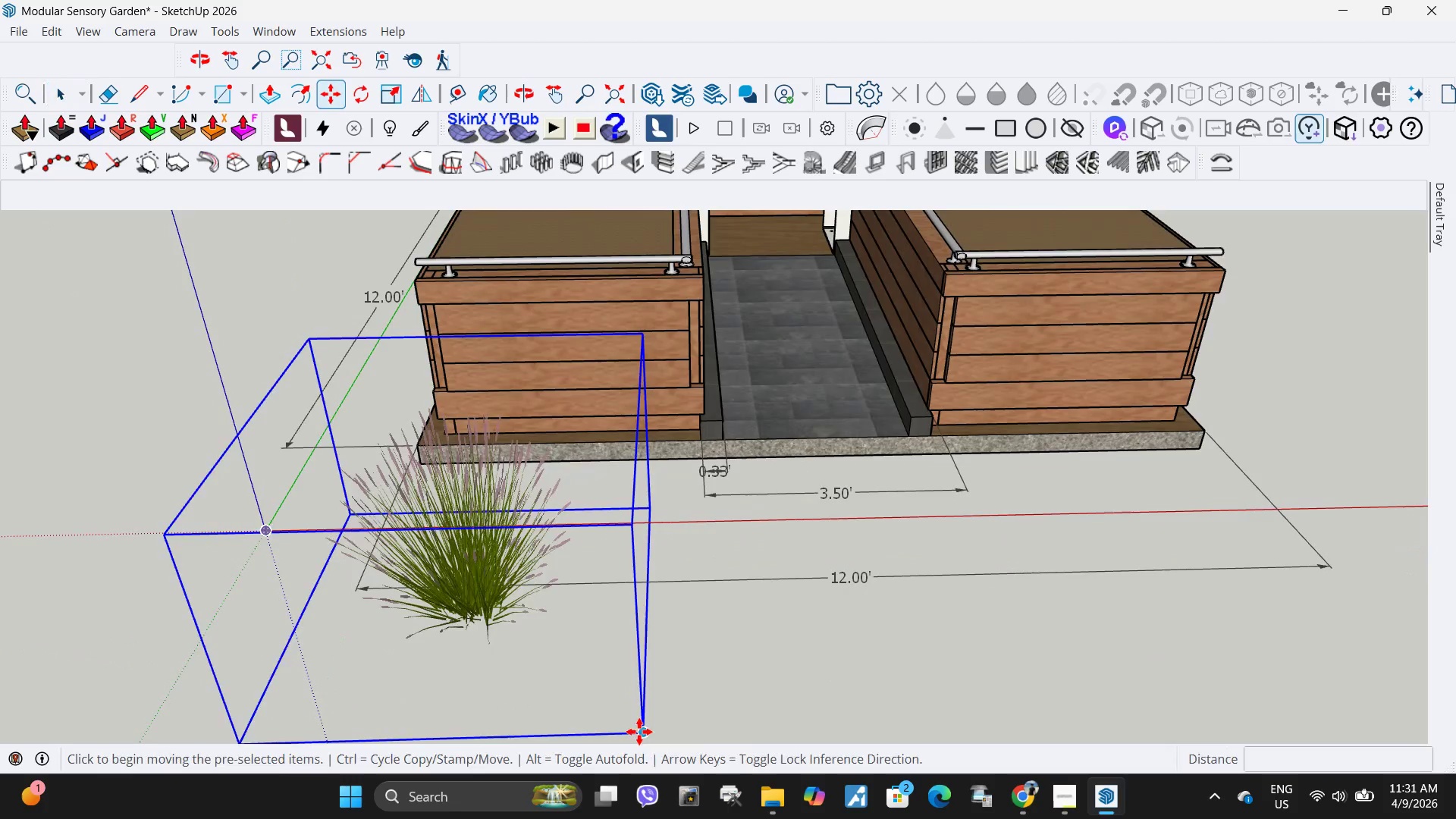 
left_click([639, 732])
 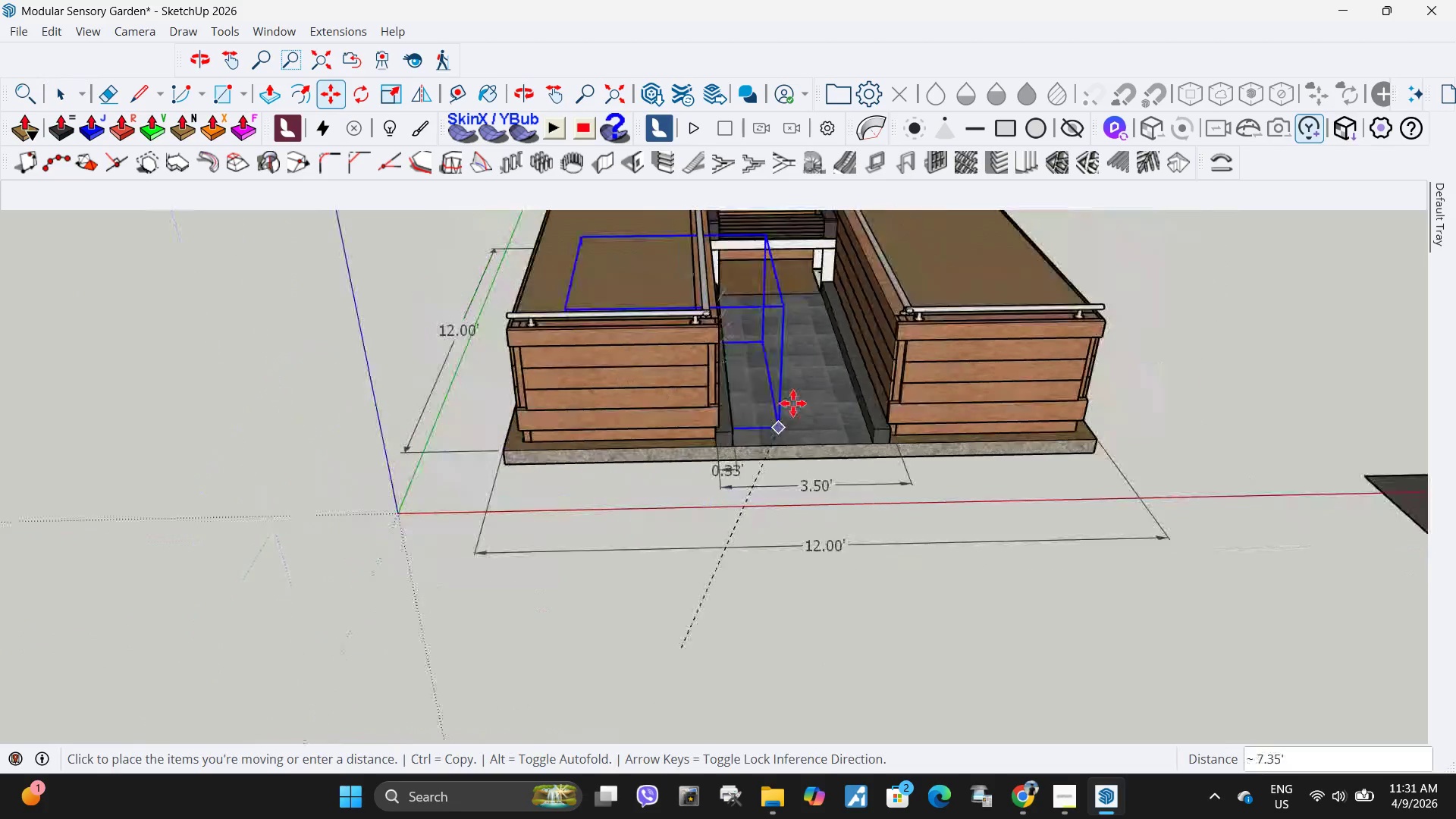 
scroll: coordinate [752, 533], scroll_direction: down, amount: 8.0
 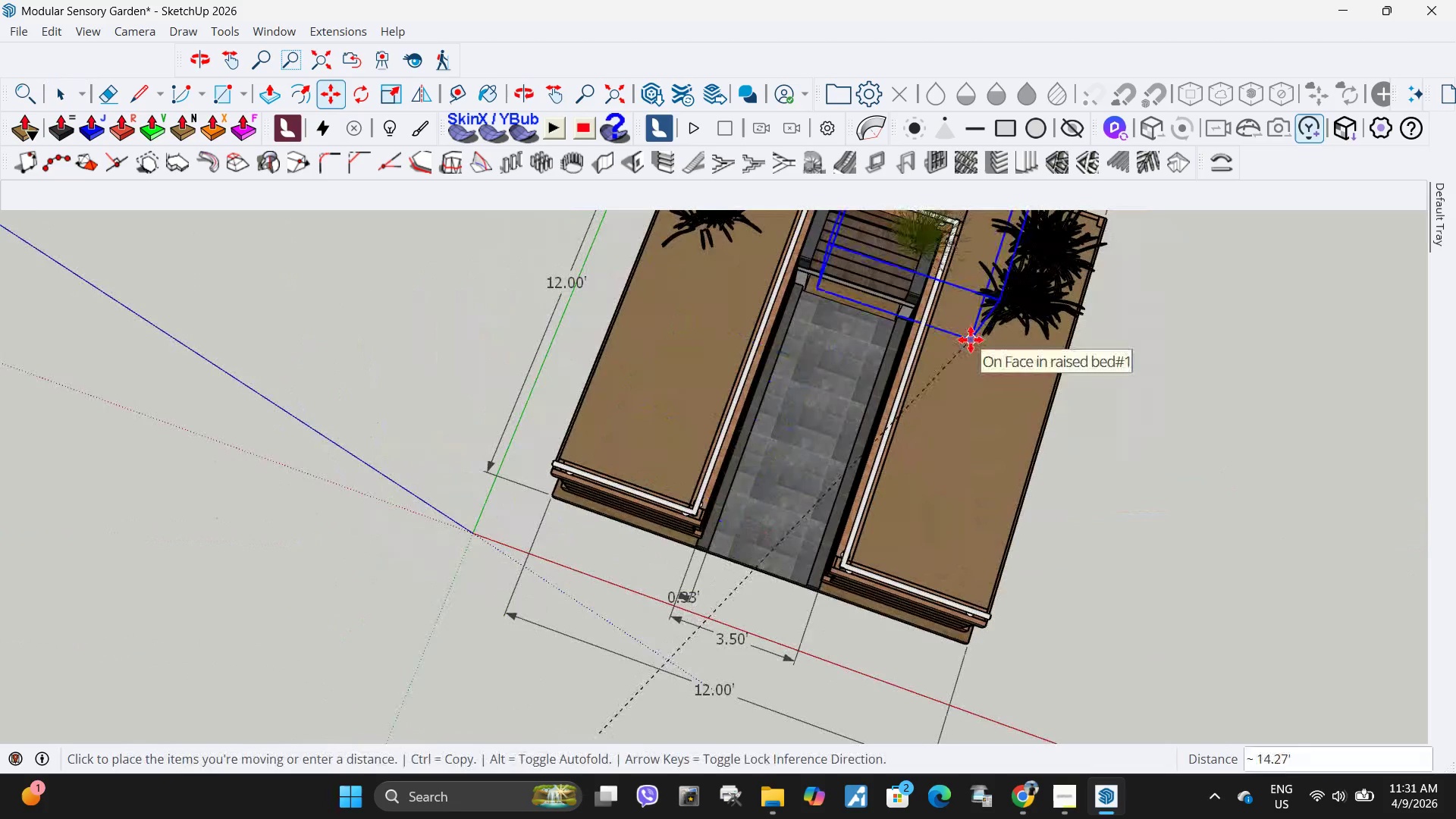 
left_click([971, 340])
 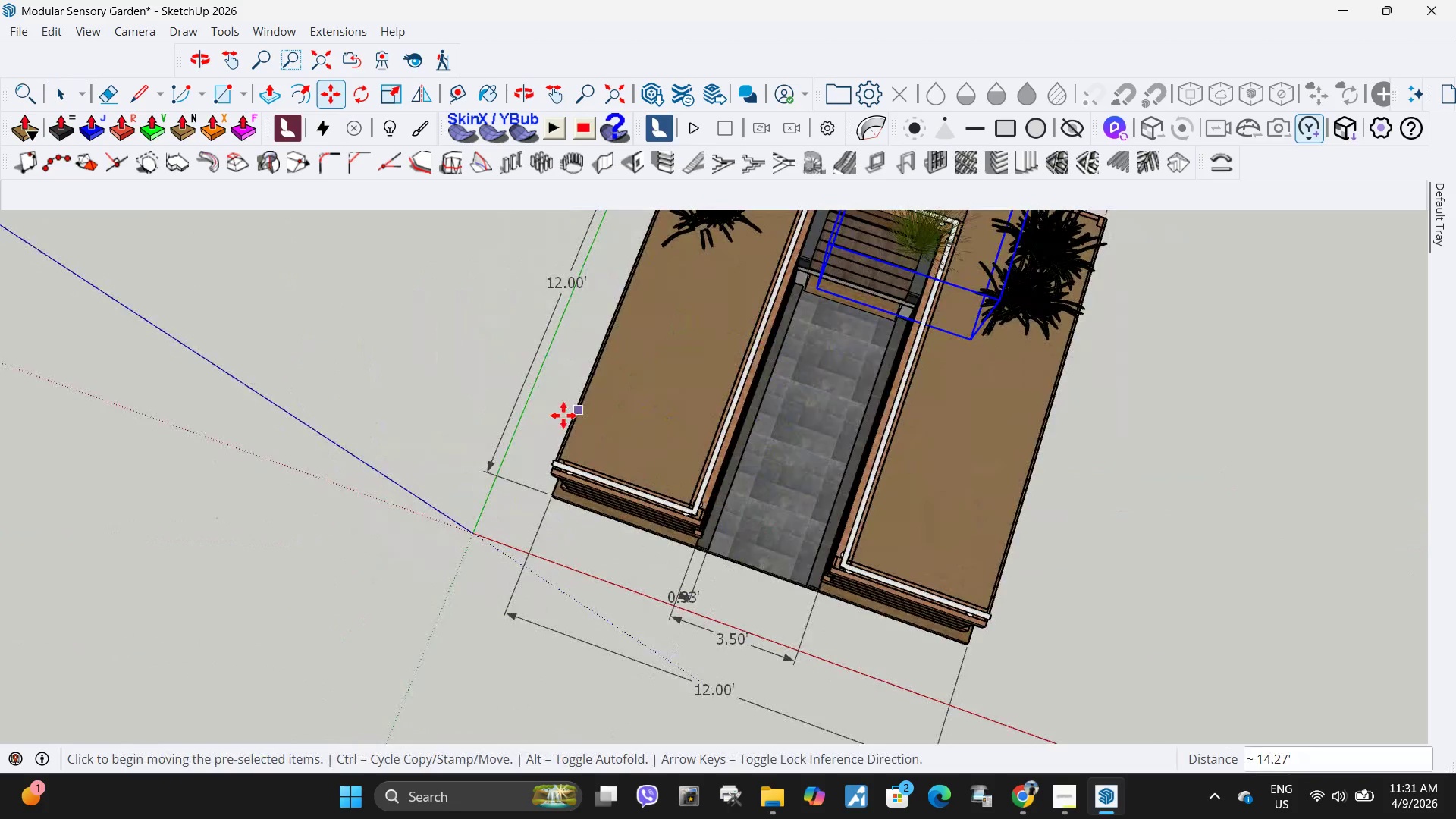 
scroll: coordinate [551, 425], scroll_direction: down, amount: 5.0
 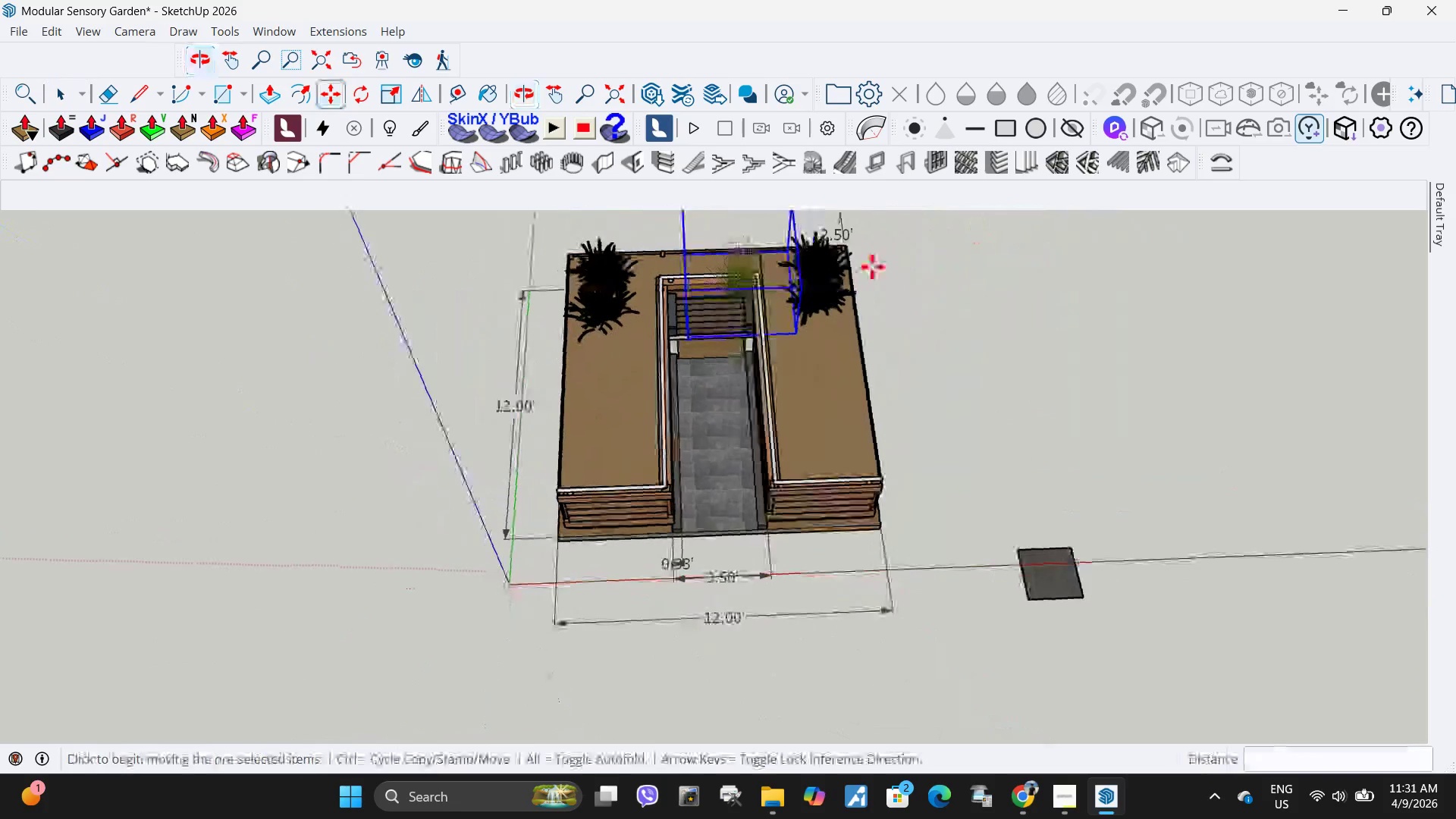 
scroll: coordinate [729, 286], scroll_direction: up, amount: 9.0
 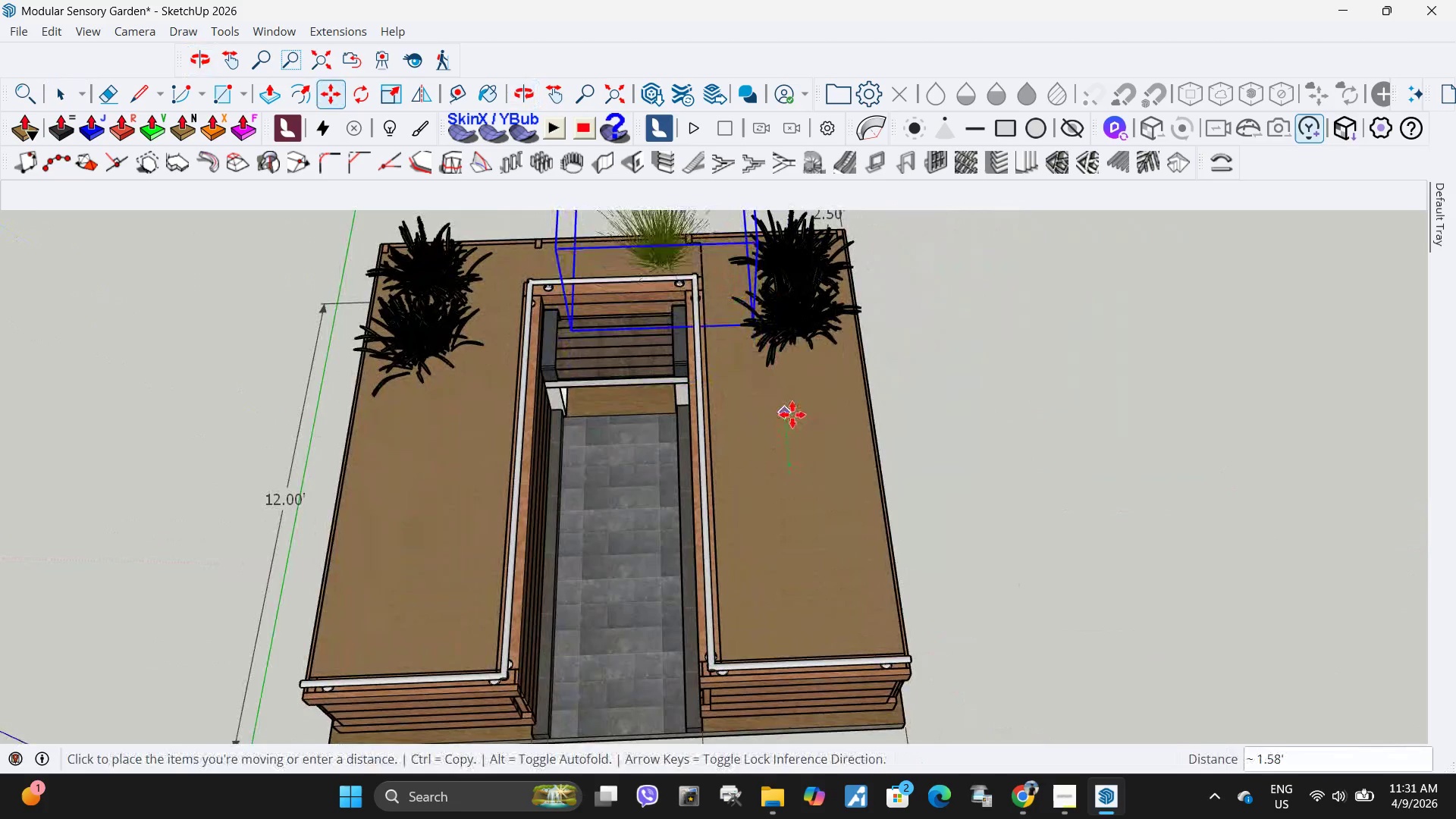 
left_click([792, 415])
 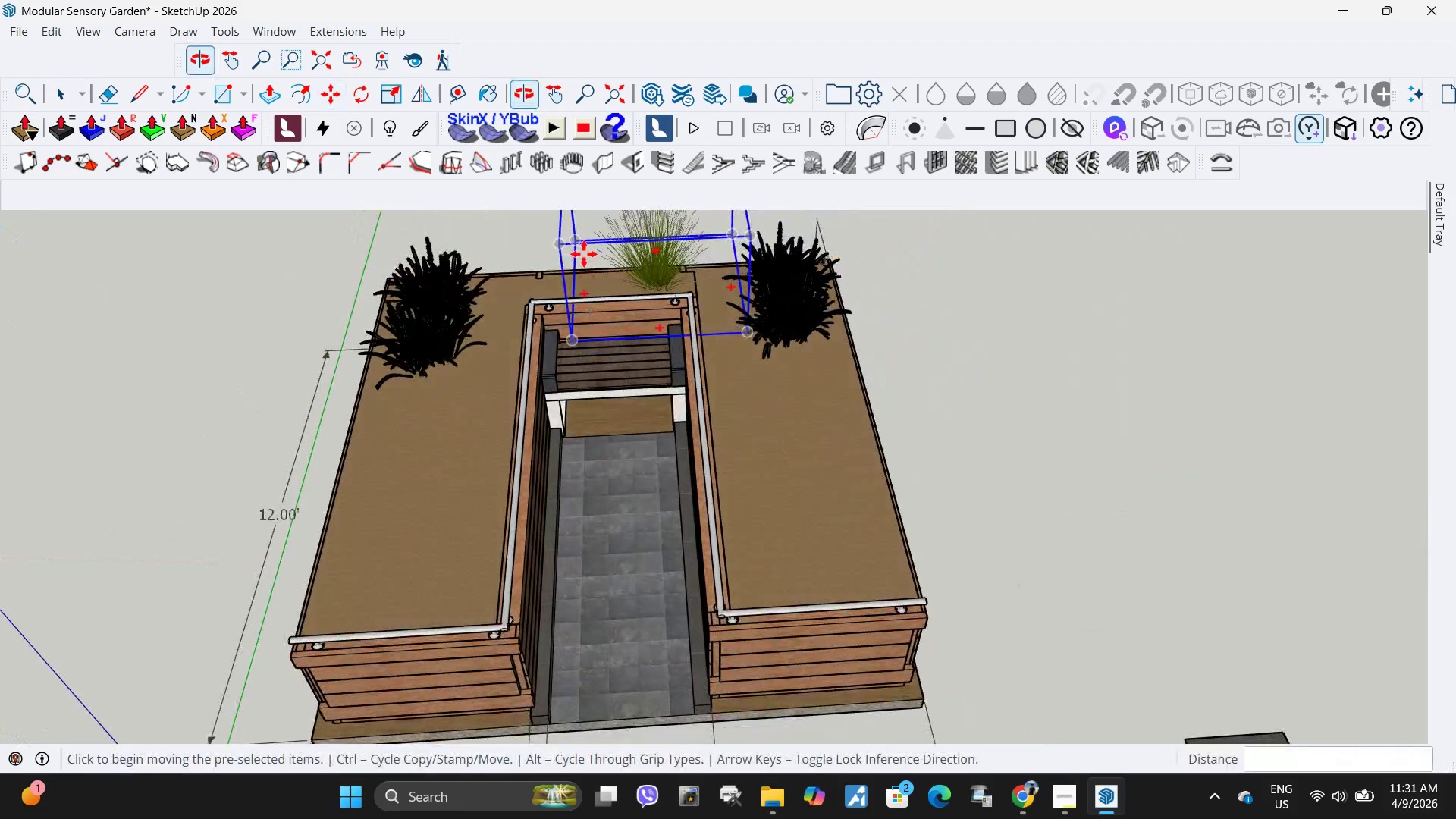 
scroll: coordinate [540, 280], scroll_direction: up, amount: 8.0
 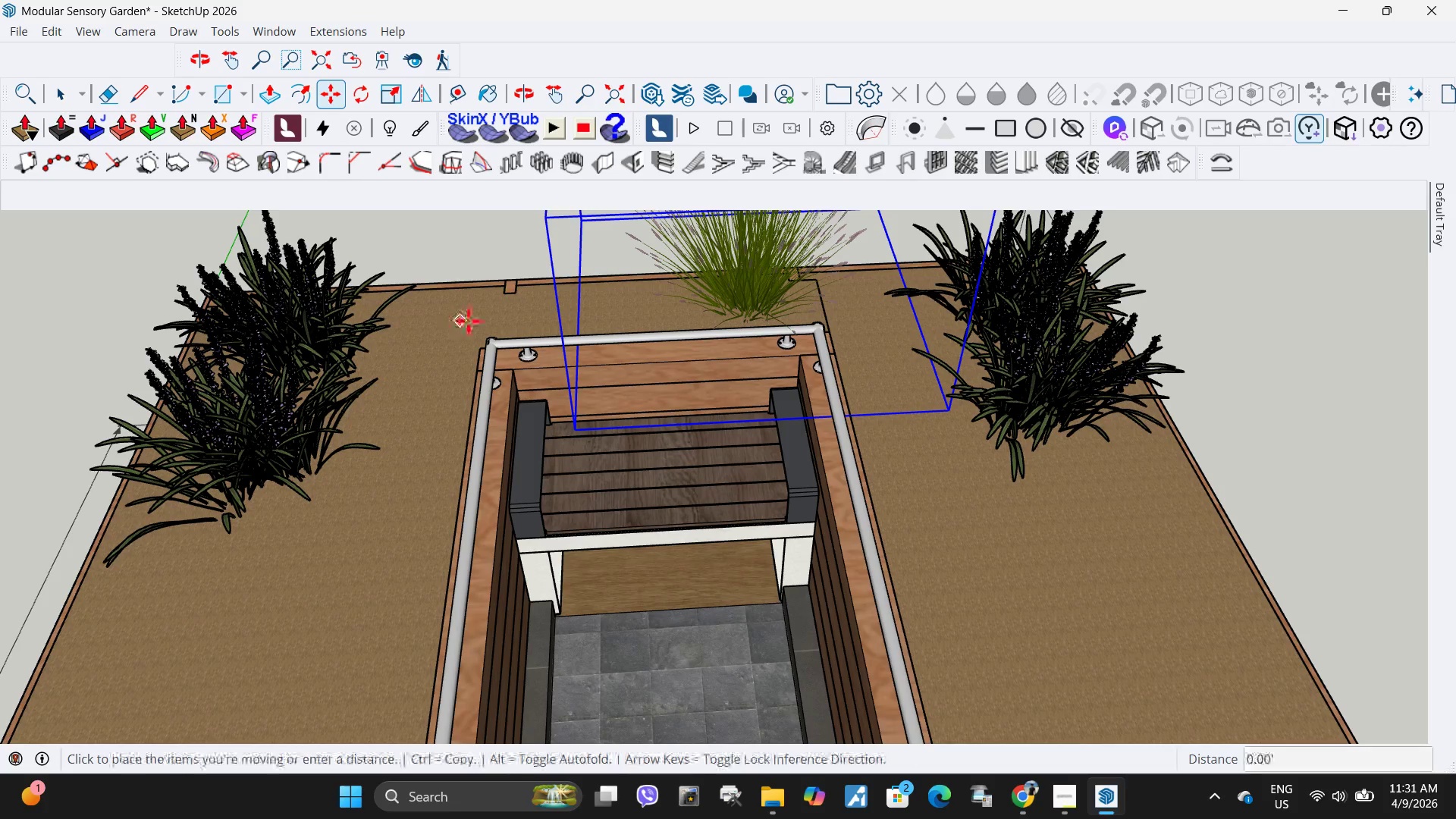 
left_click([460, 321])
 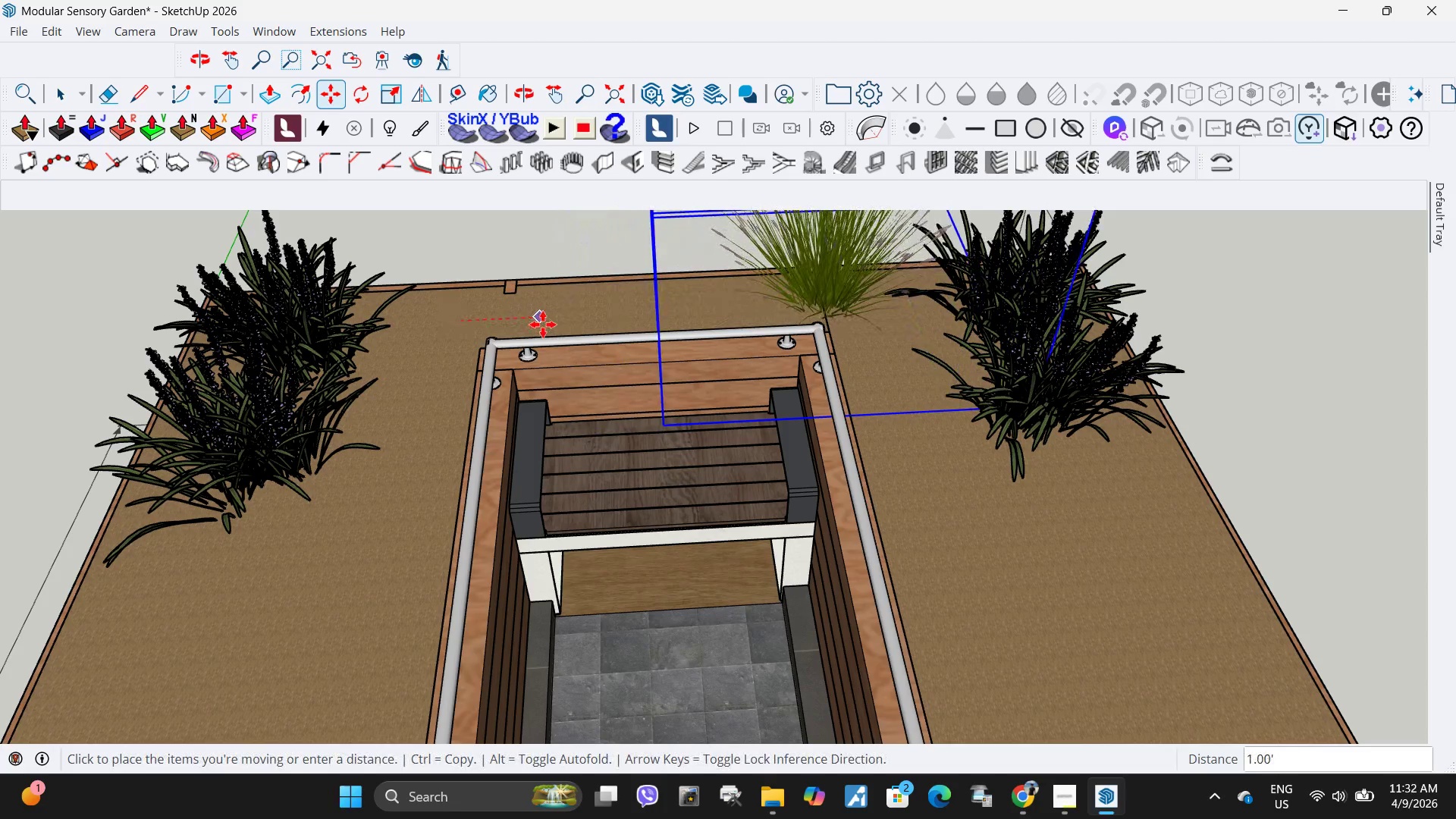 
left_click([544, 325])
 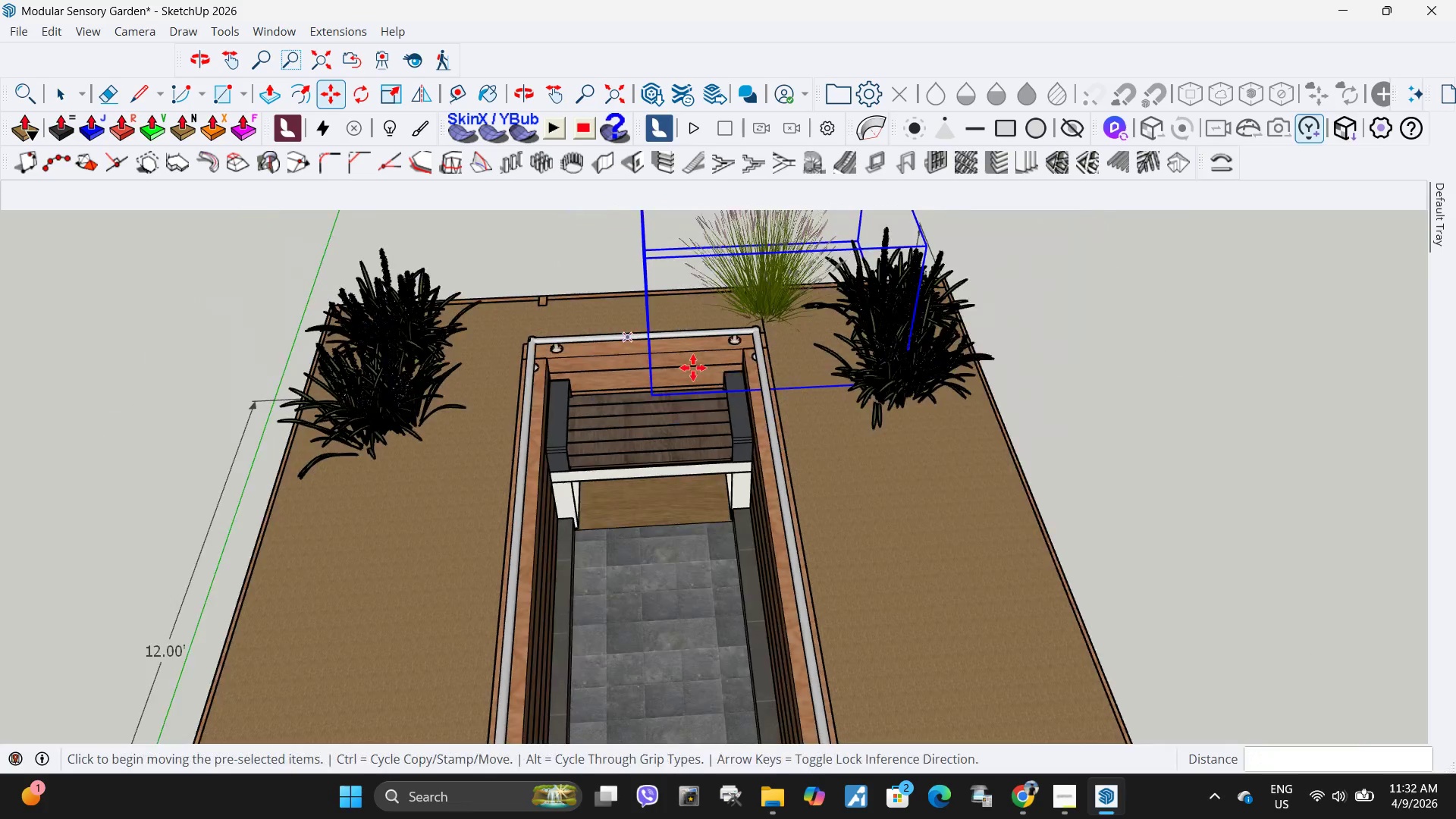 
scroll: coordinate [624, 337], scroll_direction: down, amount: 5.0
 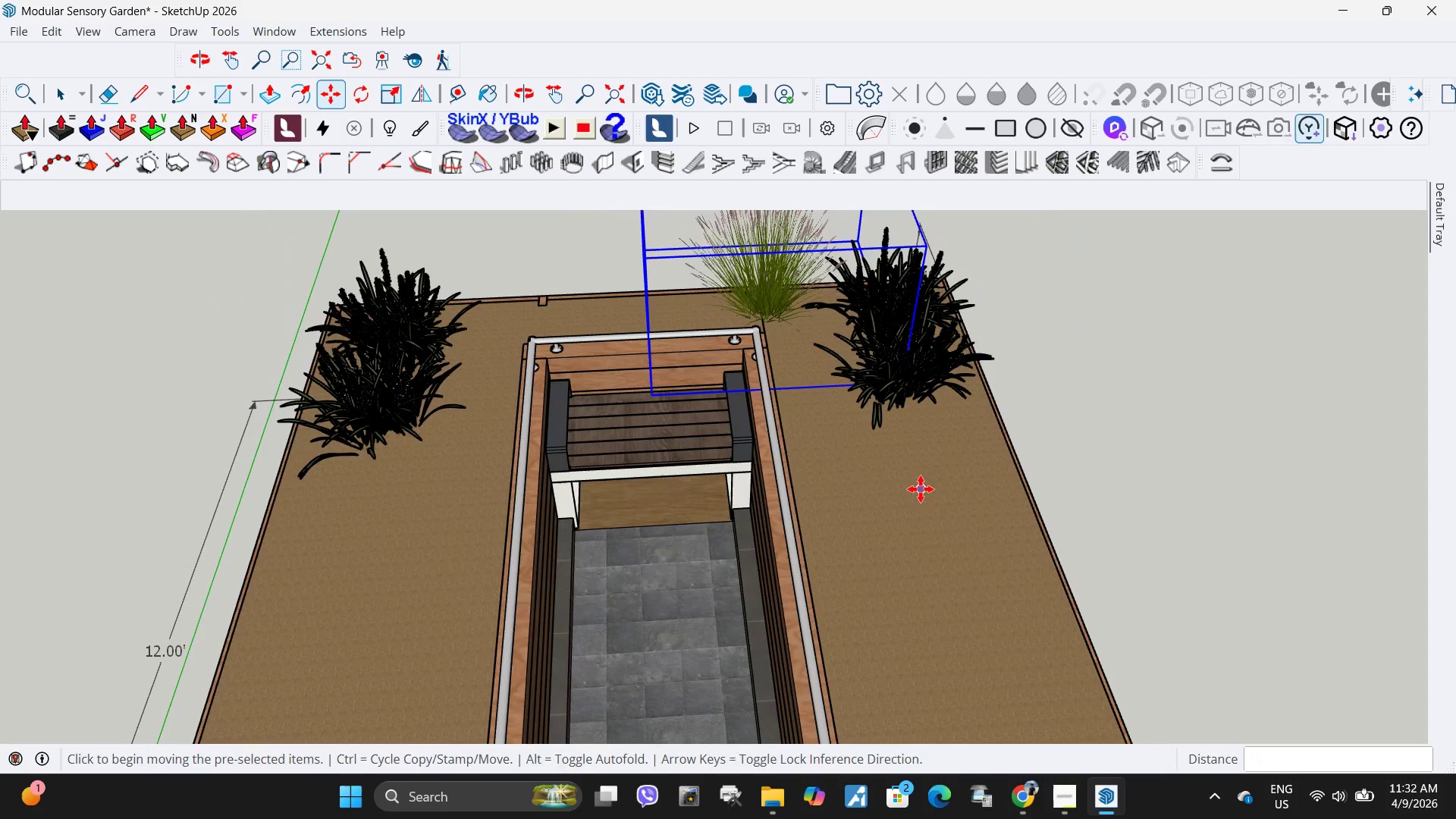 
key(M)
 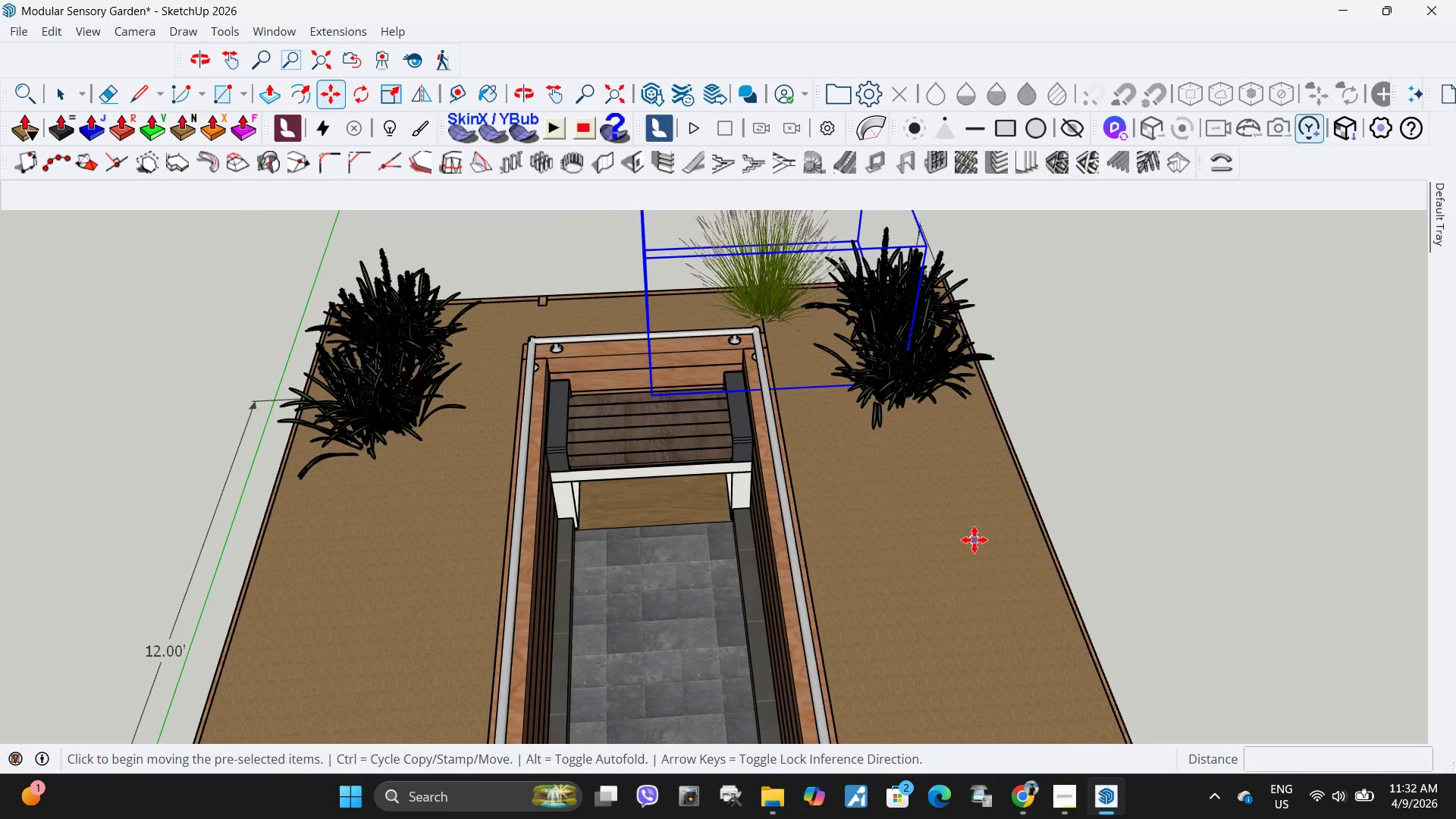 
key(Control+ControlLeft)
 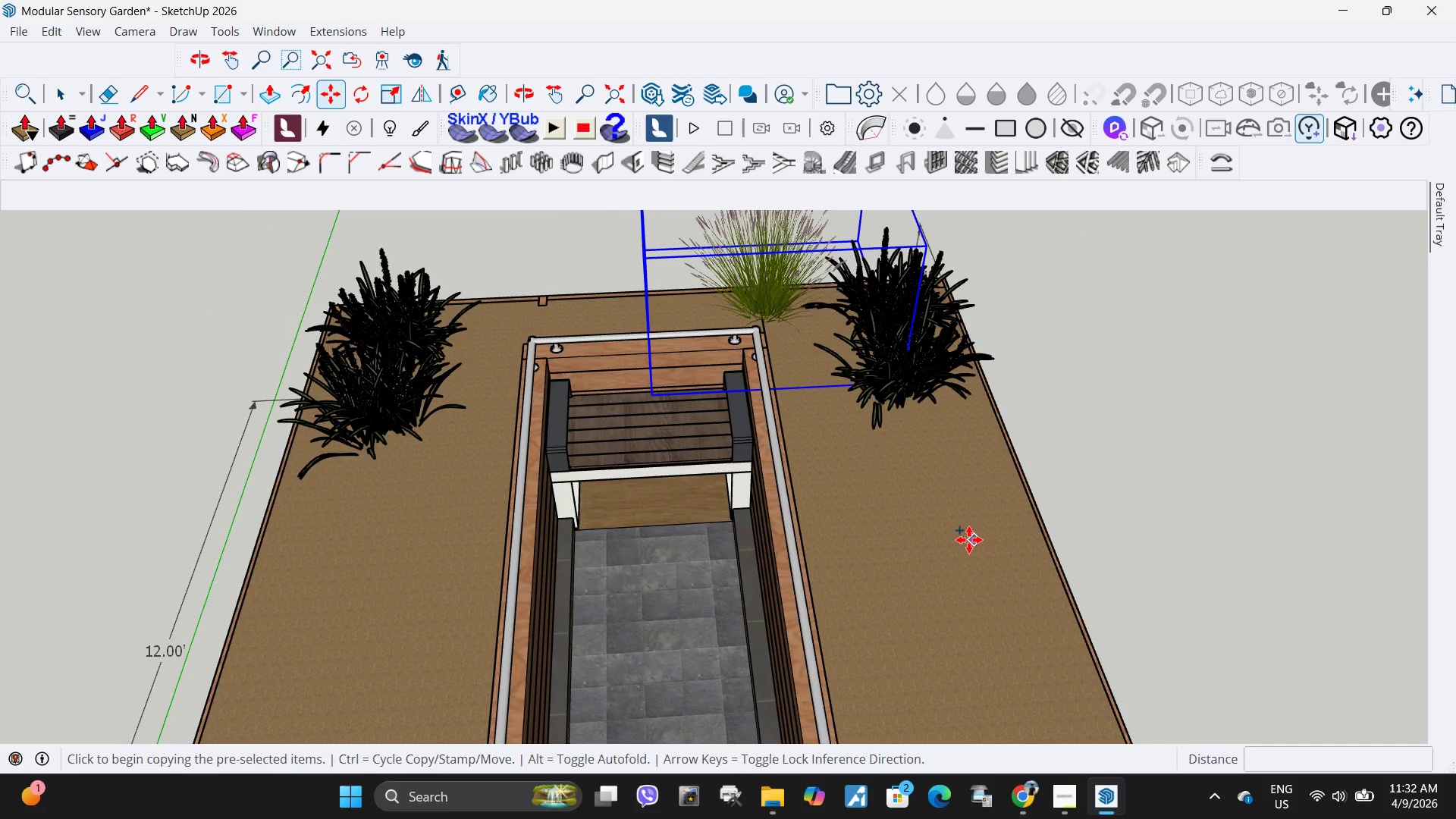 
left_click([974, 540])
 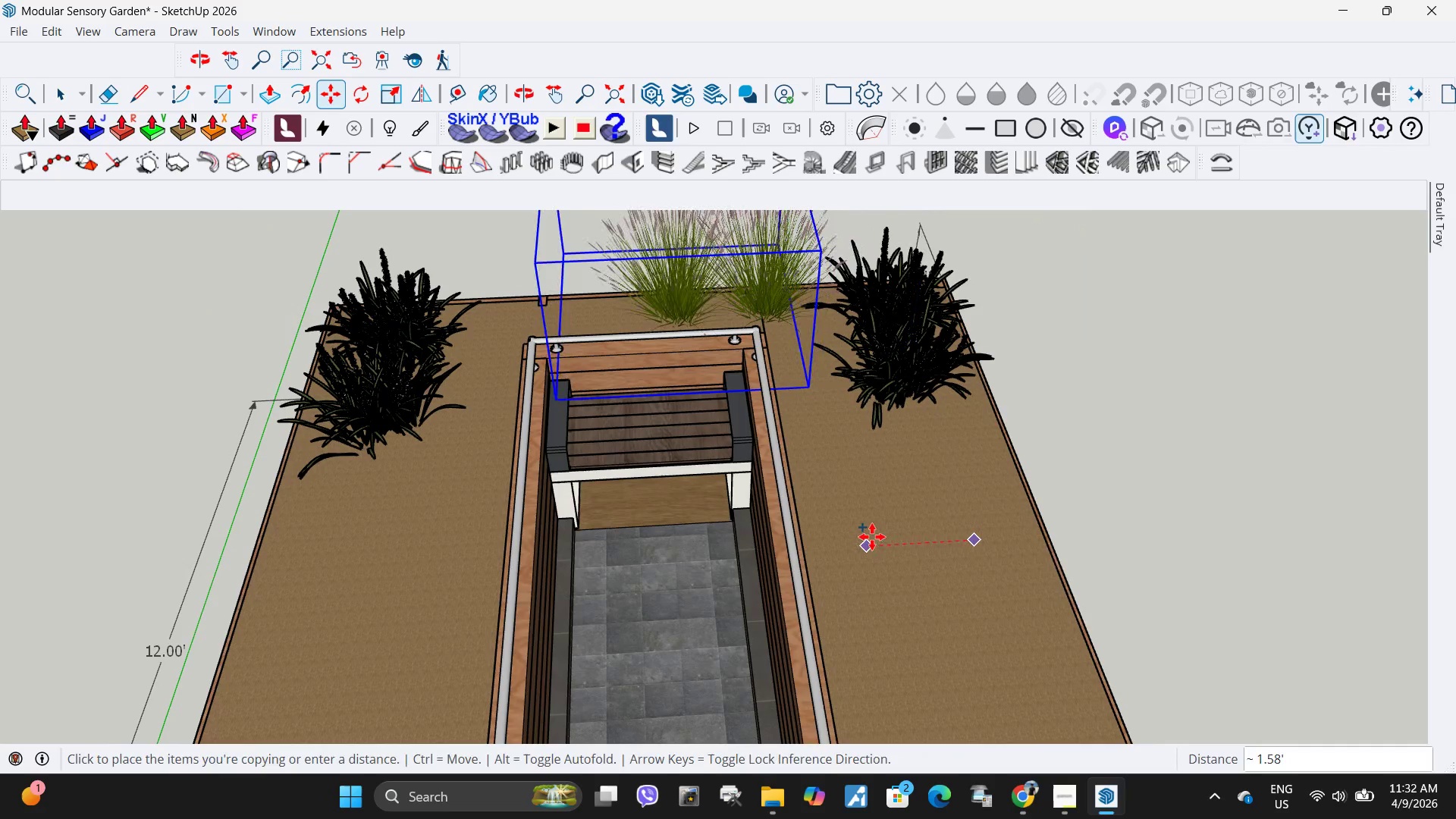 
left_click([872, 537])
 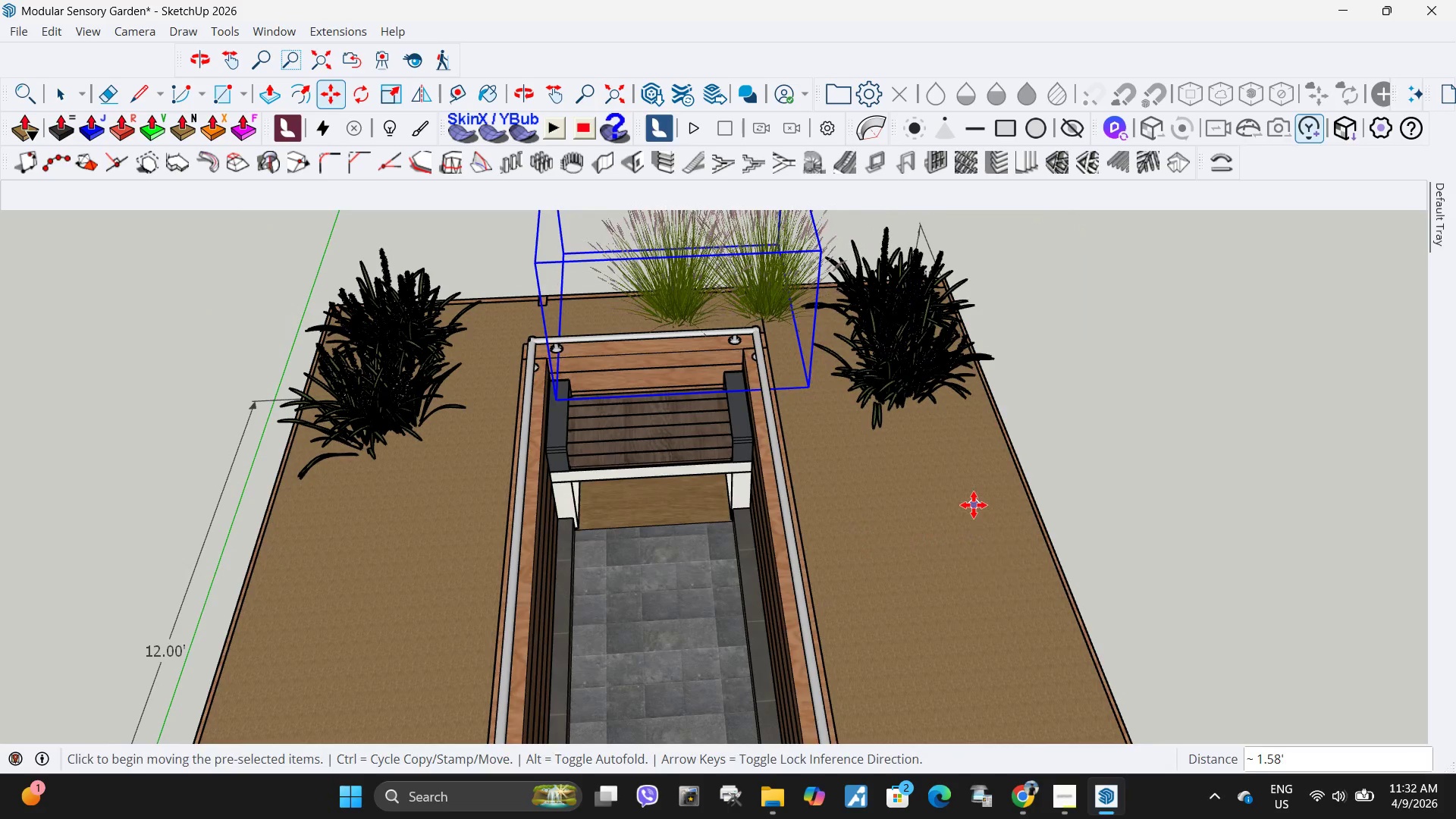 
key(M)
 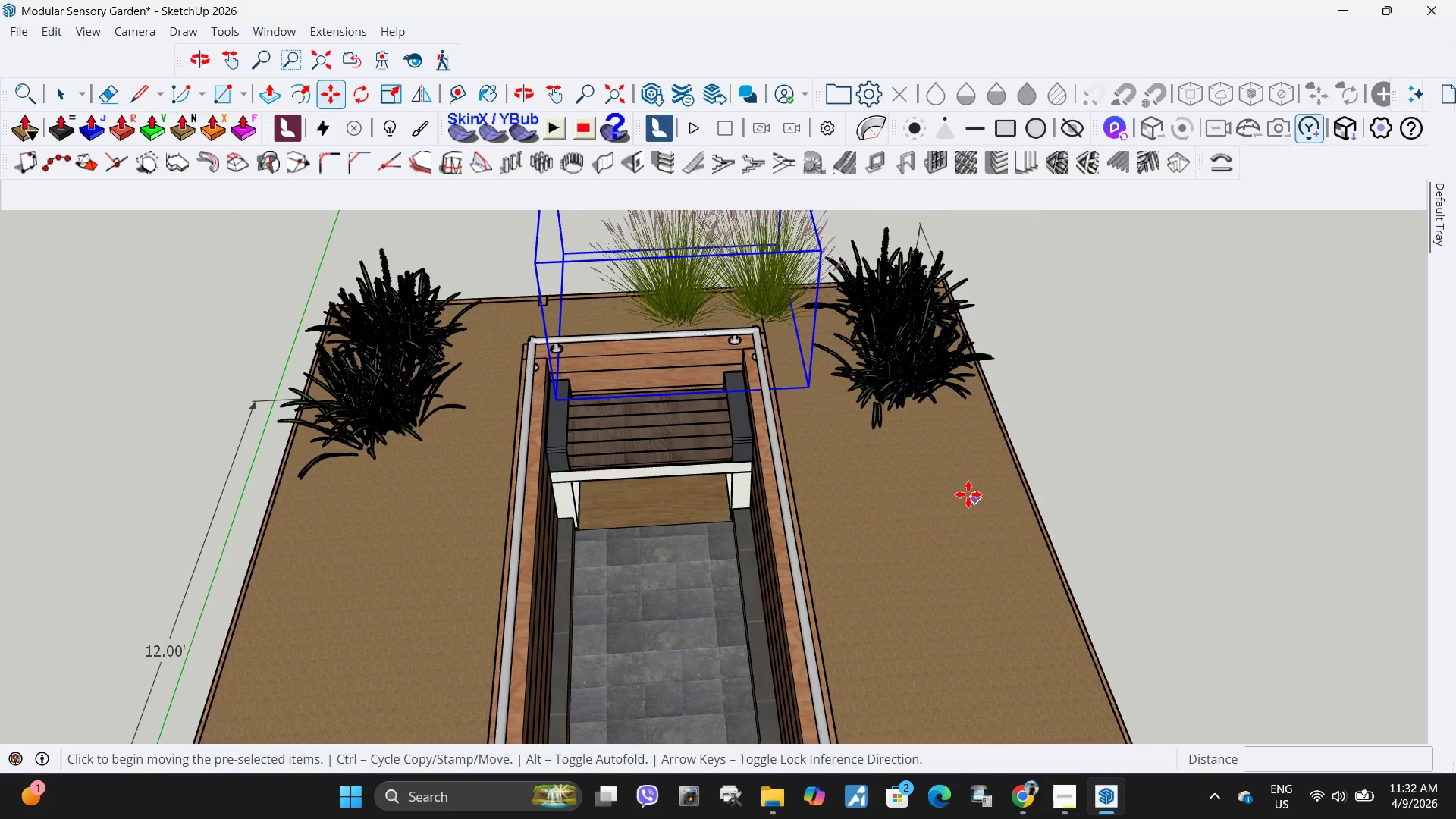 
key(Control+ControlLeft)
 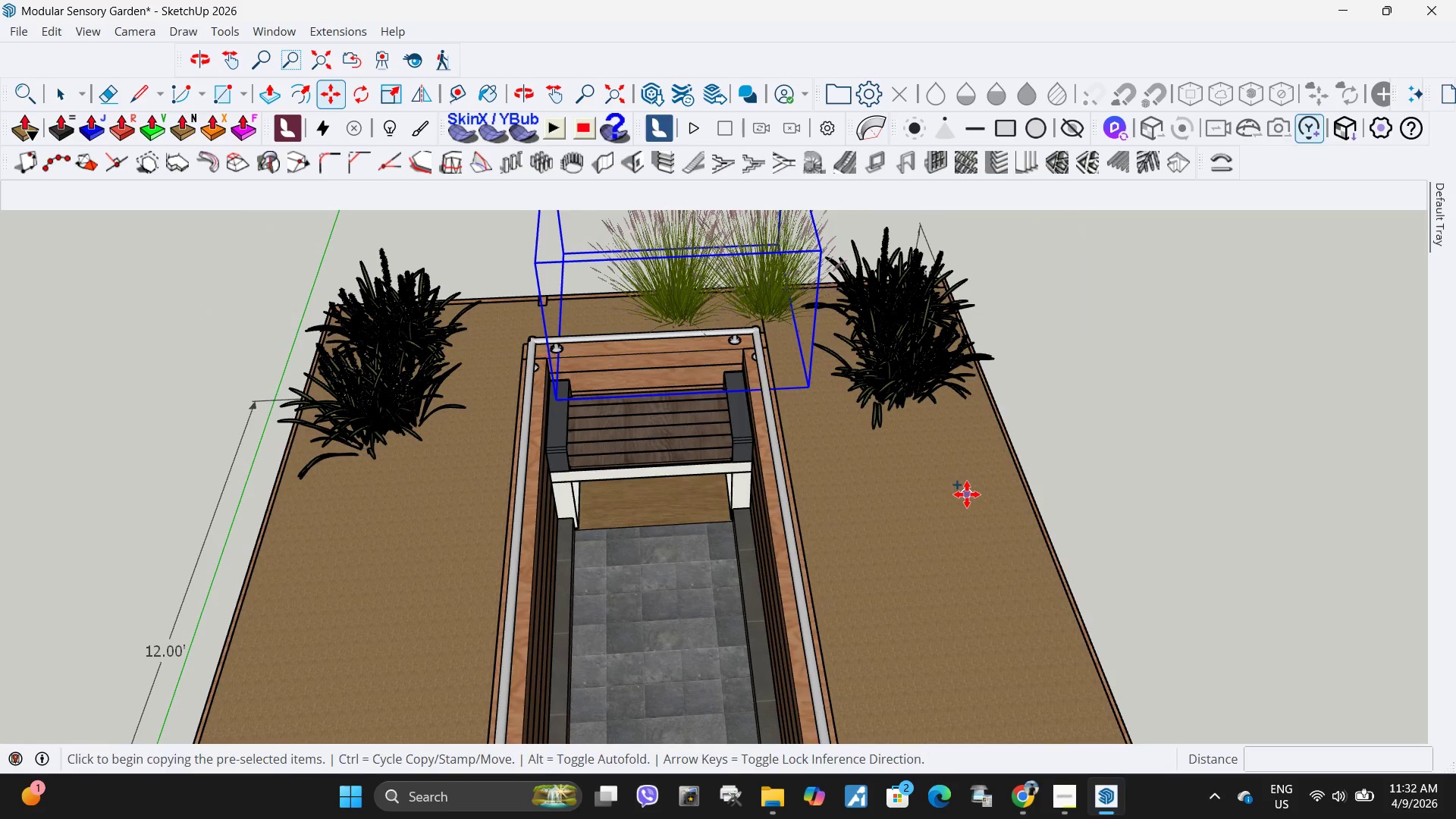 
left_click_drag(start_coordinate=[967, 494], to_coordinate=[963, 494])
 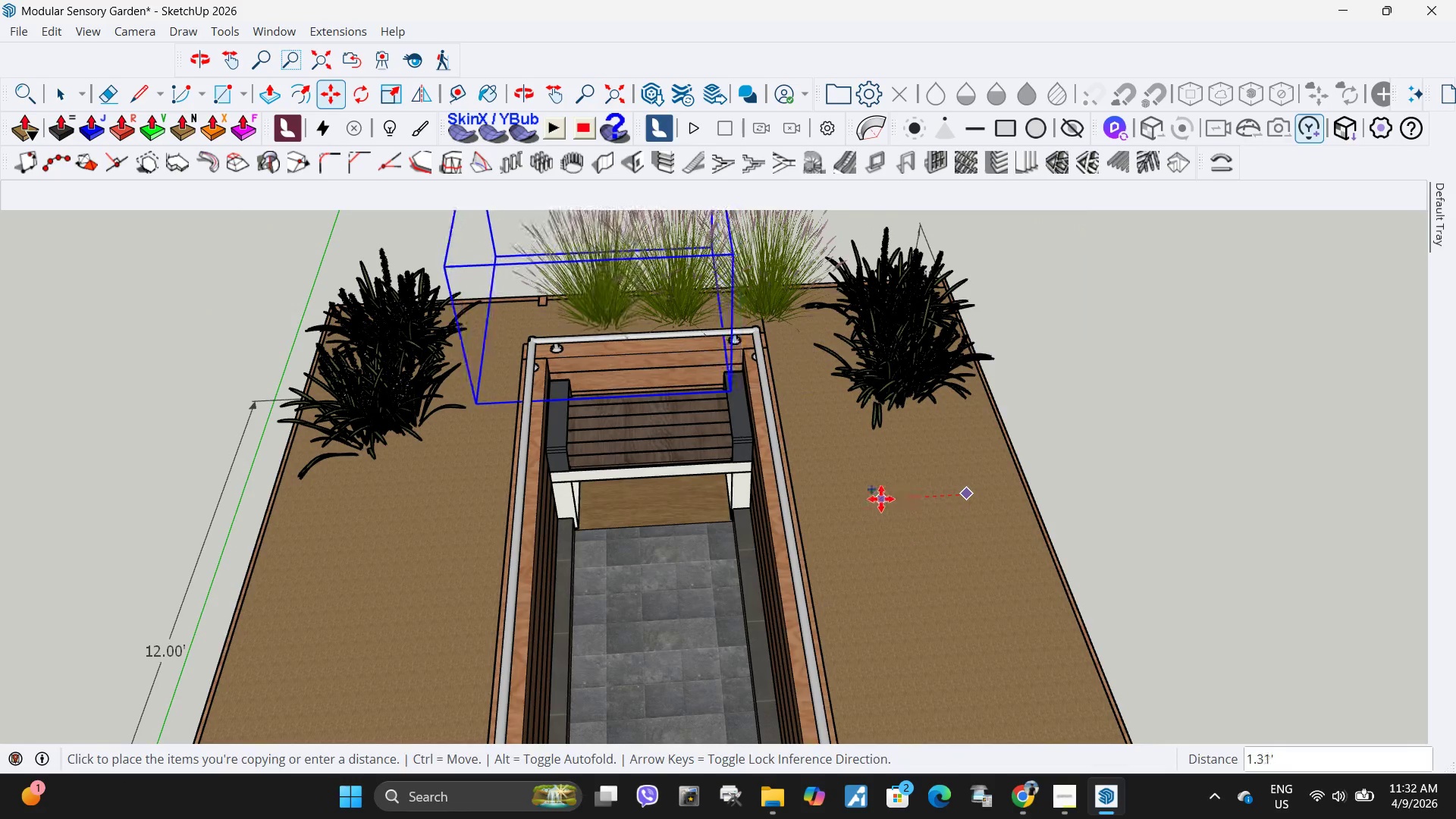 
left_click([880, 499])
 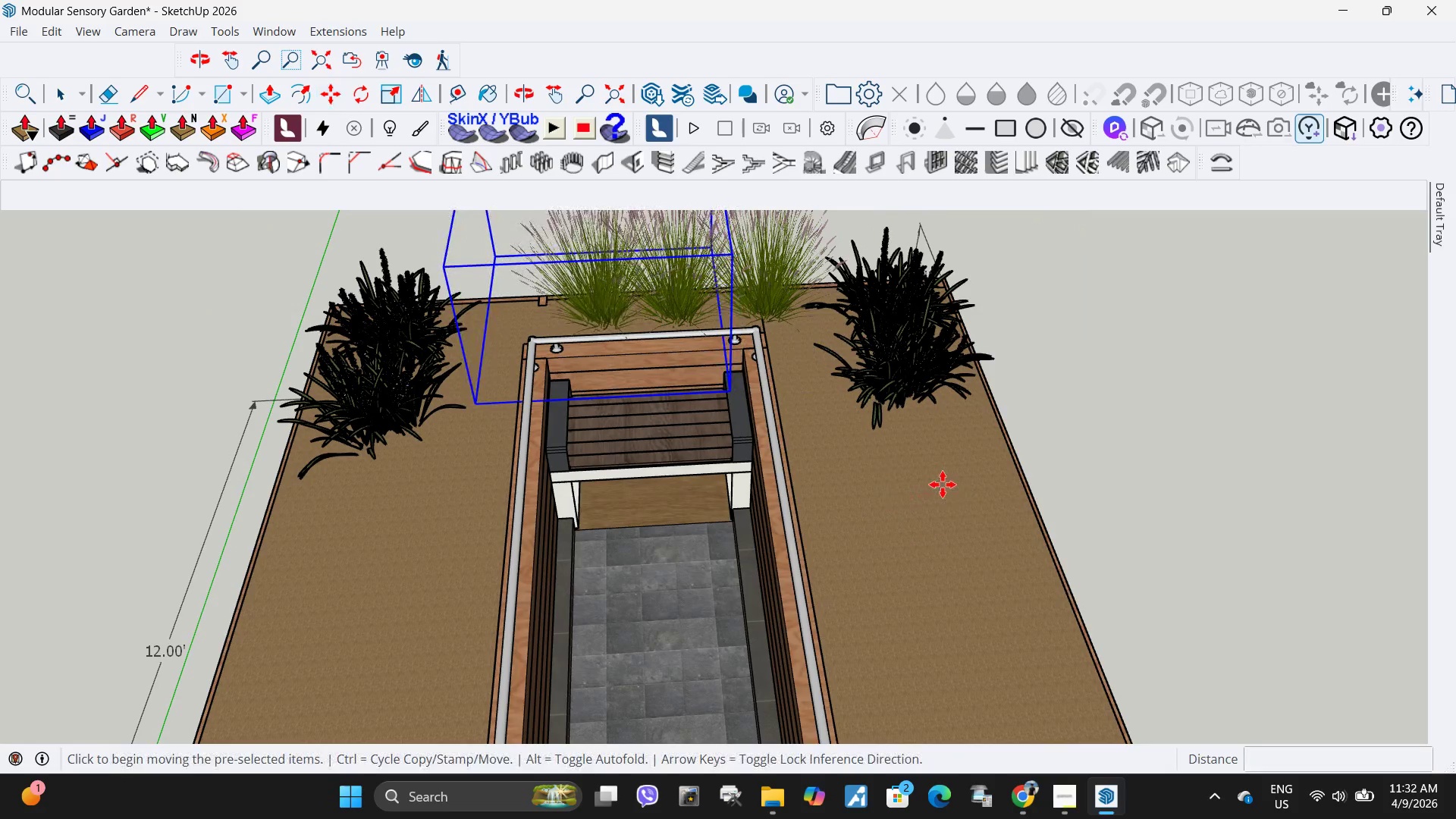 
key(M)
 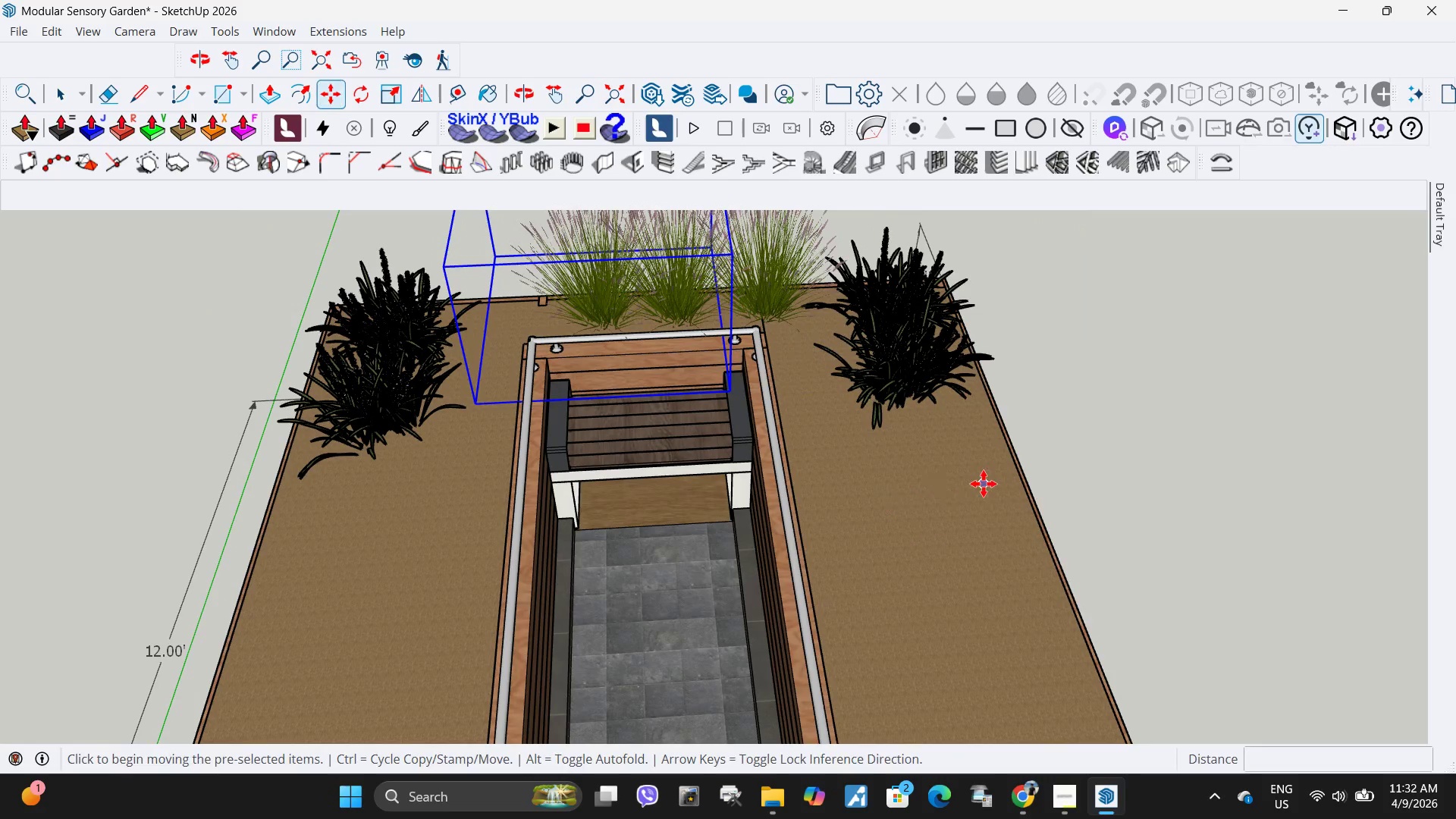 
key(Control+ControlLeft)
 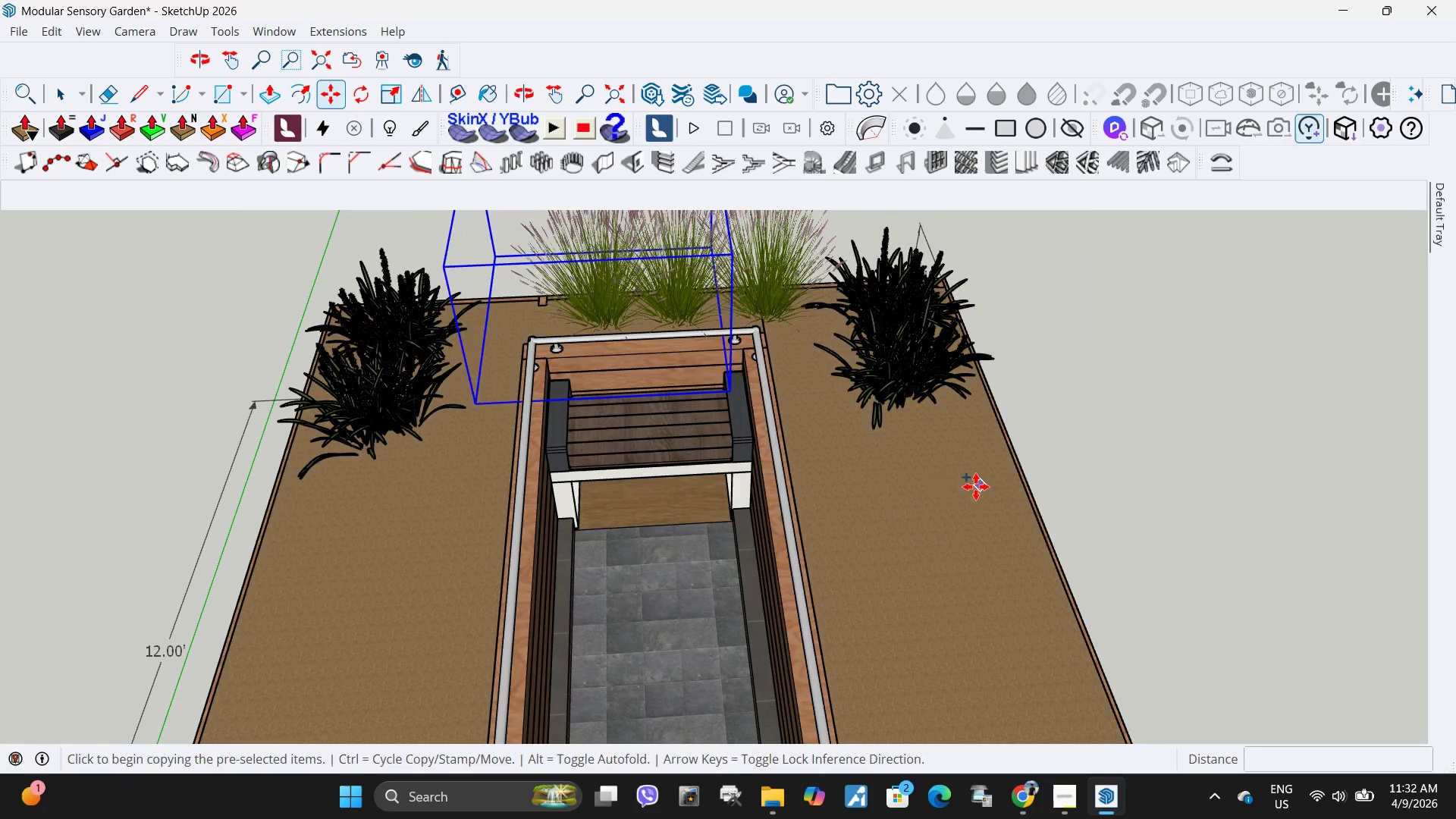 
left_click_drag(start_coordinate=[980, 485], to_coordinate=[976, 487])
 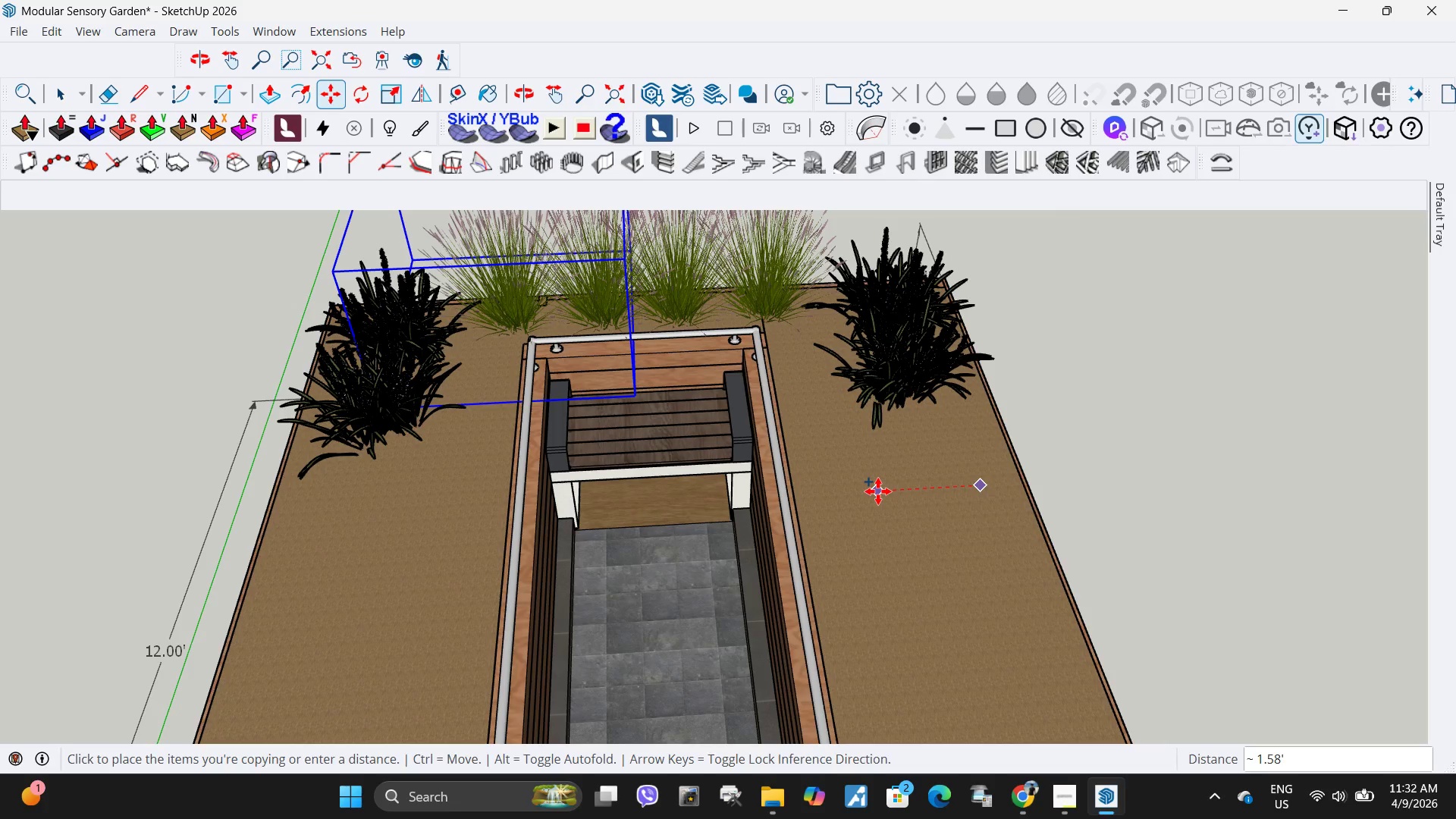 
left_click([878, 491])
 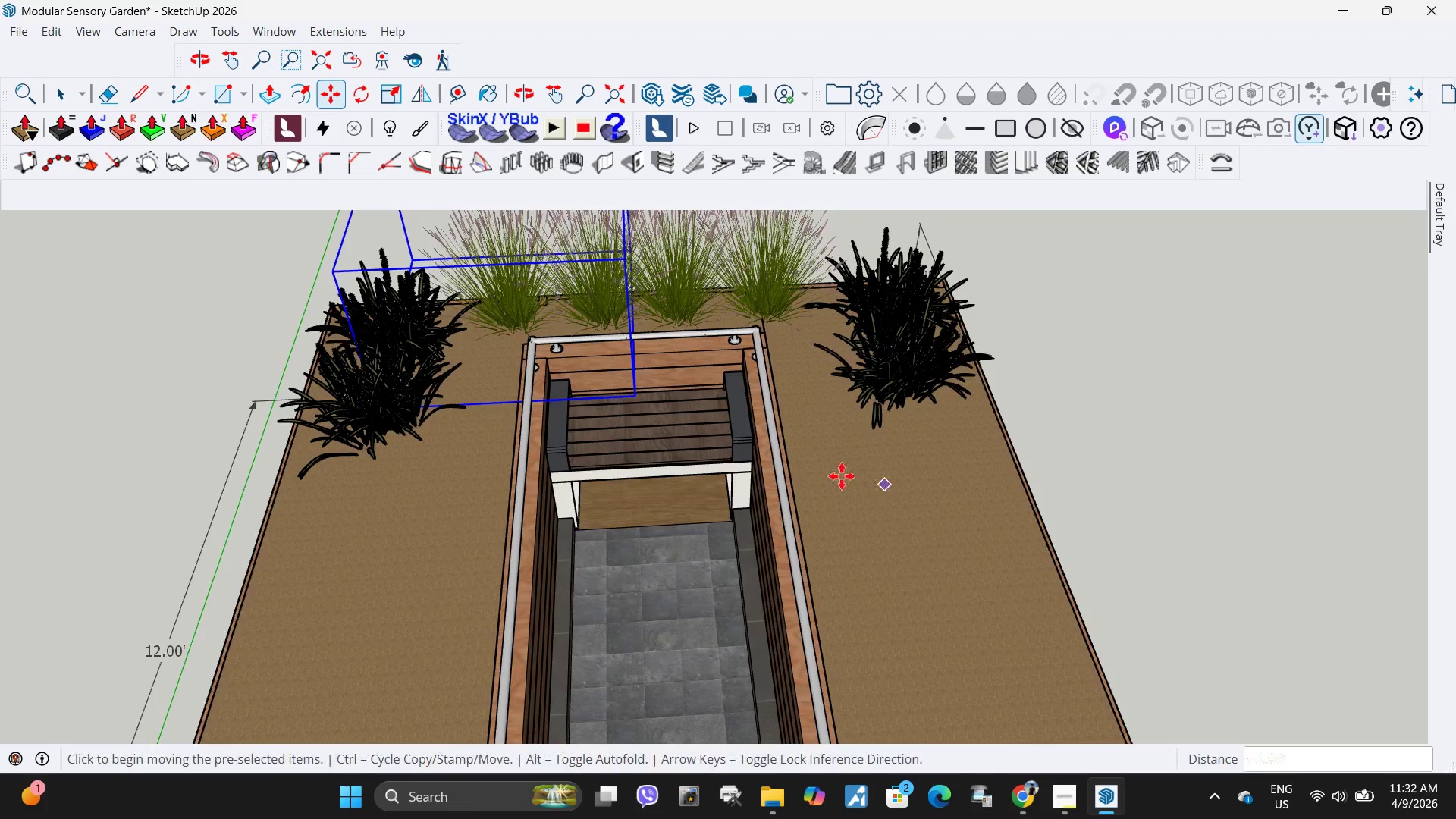 
key(Space)
 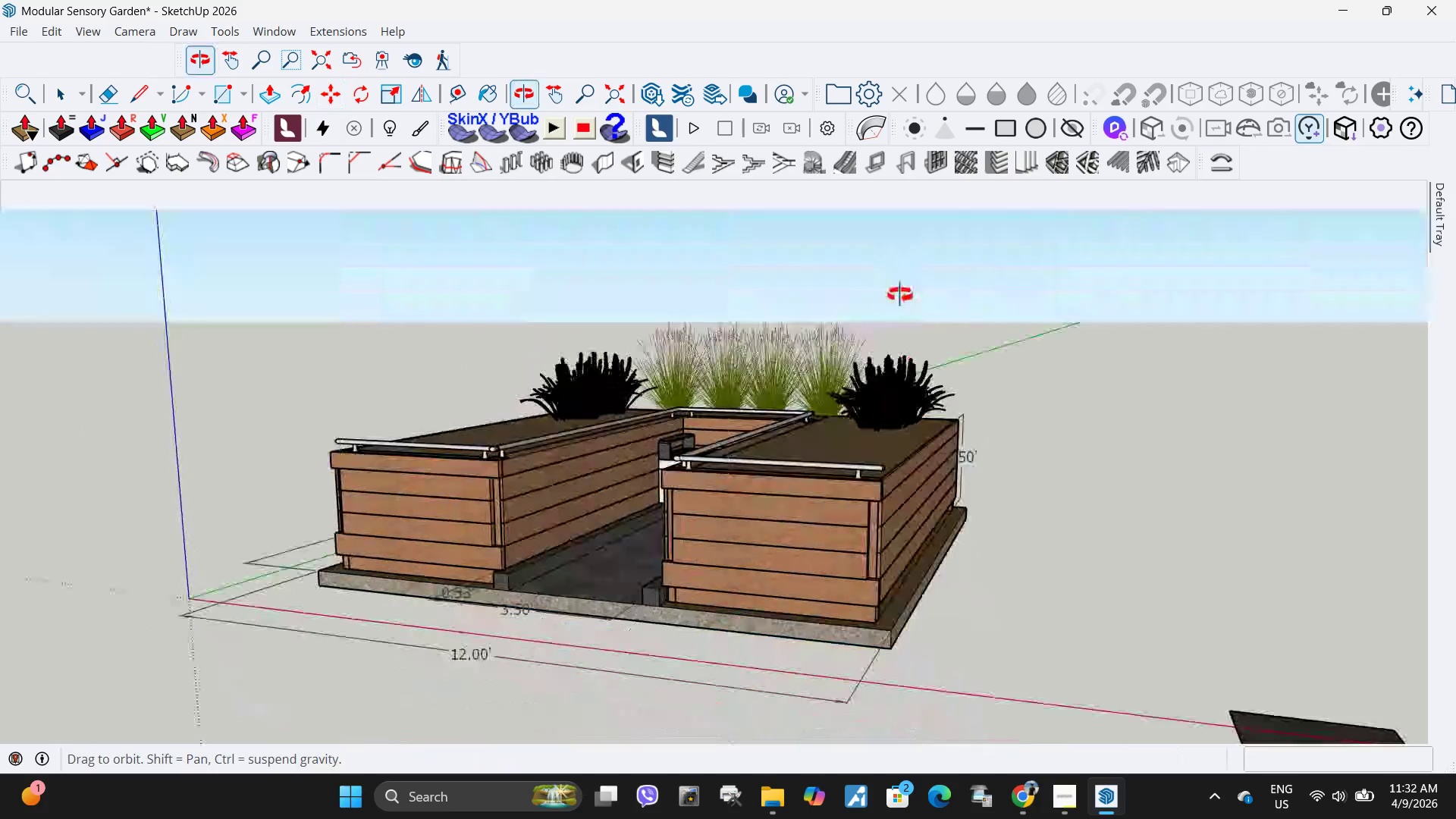 
scroll: coordinate [832, 472], scroll_direction: down, amount: 5.0
 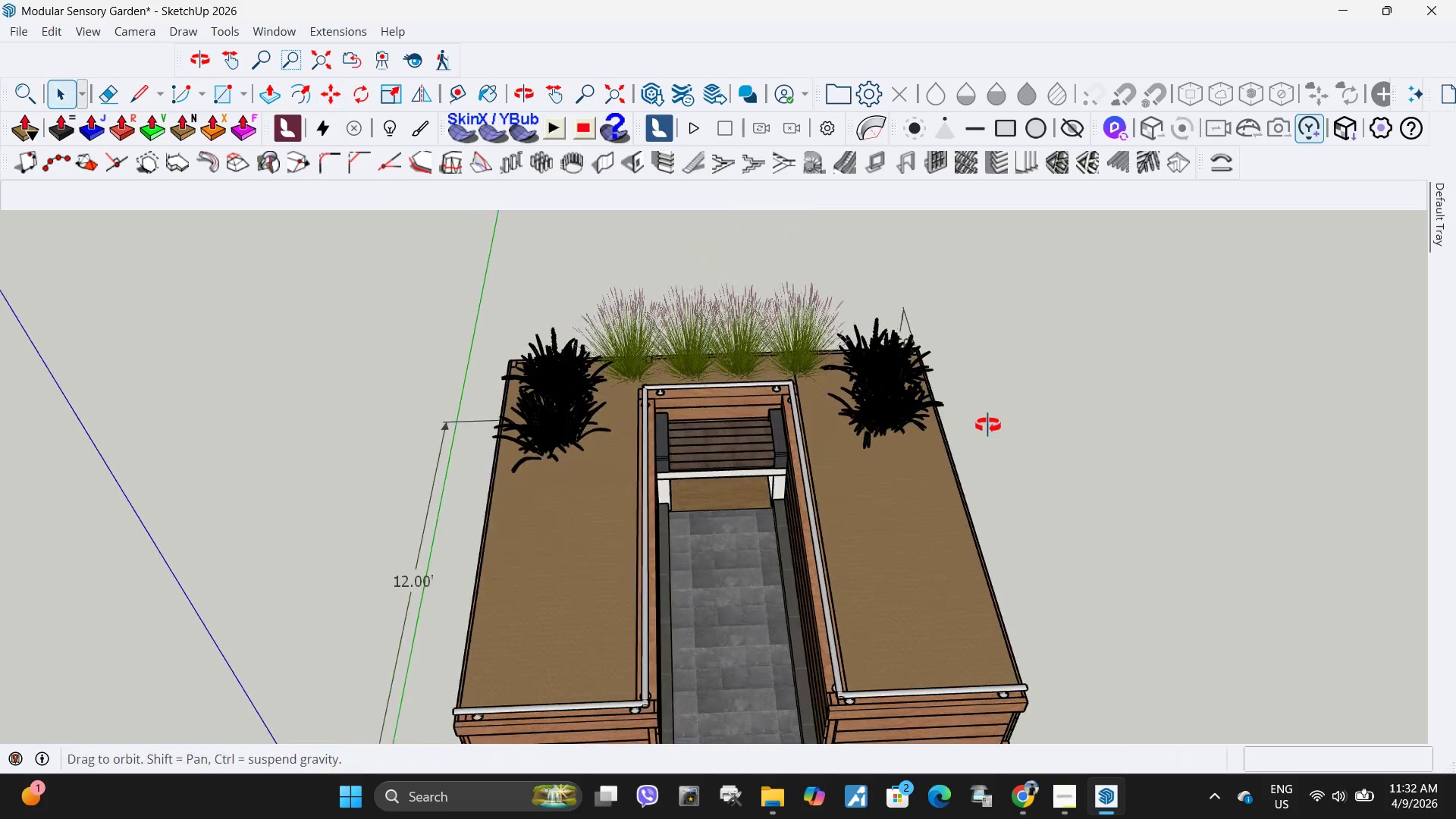 
scroll: coordinate [603, 436], scroll_direction: up, amount: 5.0
 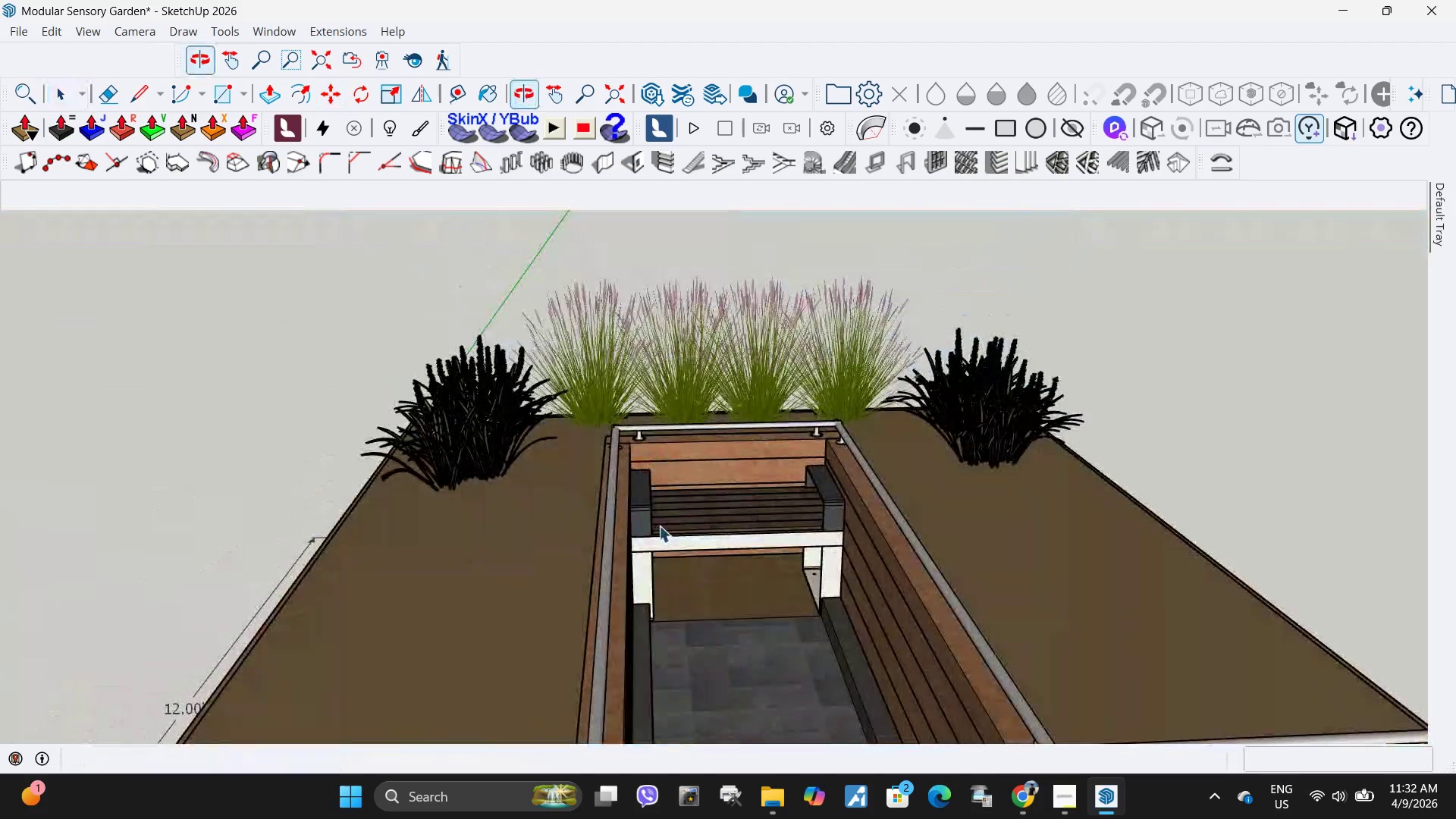 
scroll: coordinate [655, 524], scroll_direction: down, amount: 4.0
 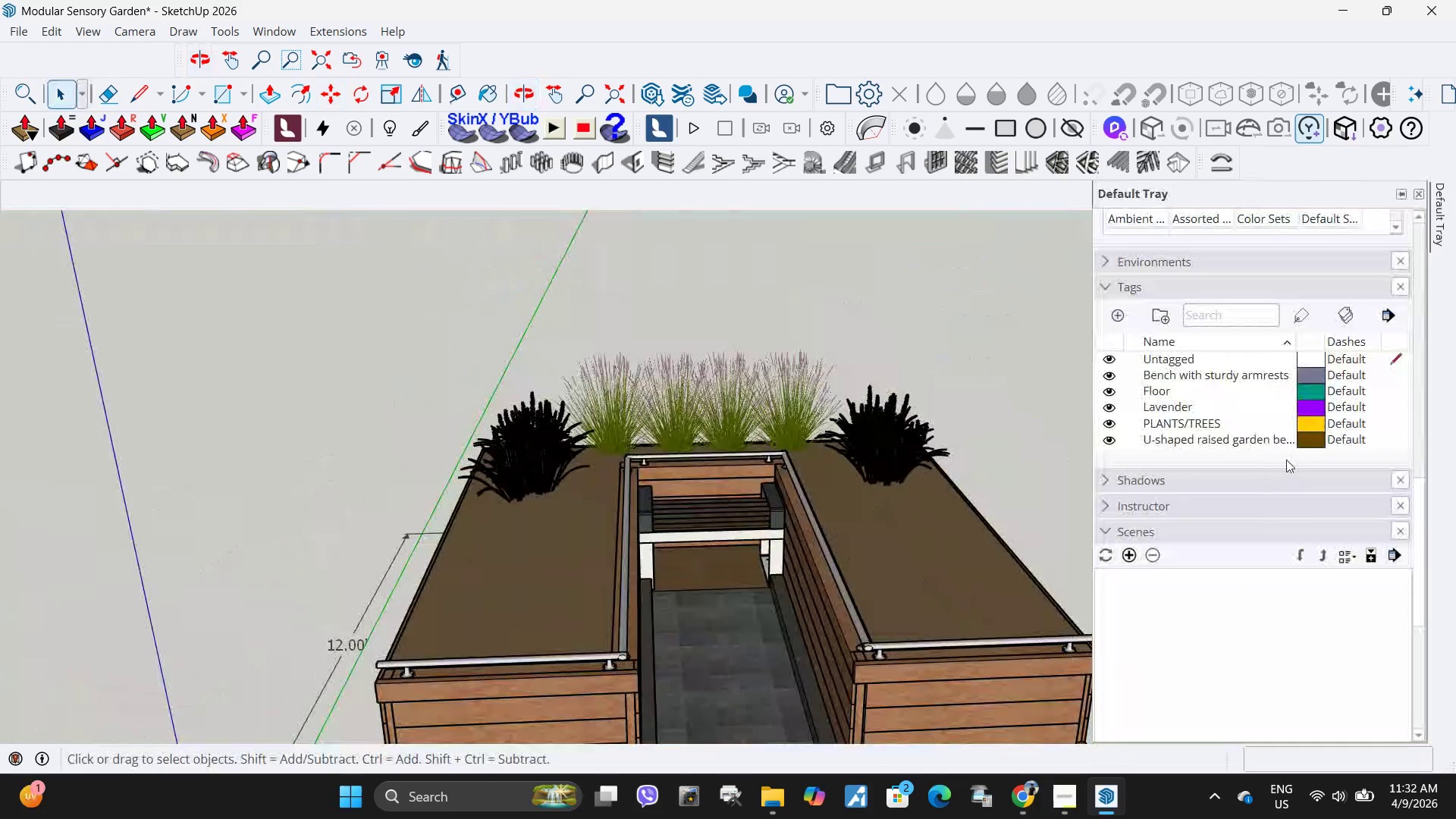 
scroll: coordinate [1191, 410], scroll_direction: none, amount: 0.0
 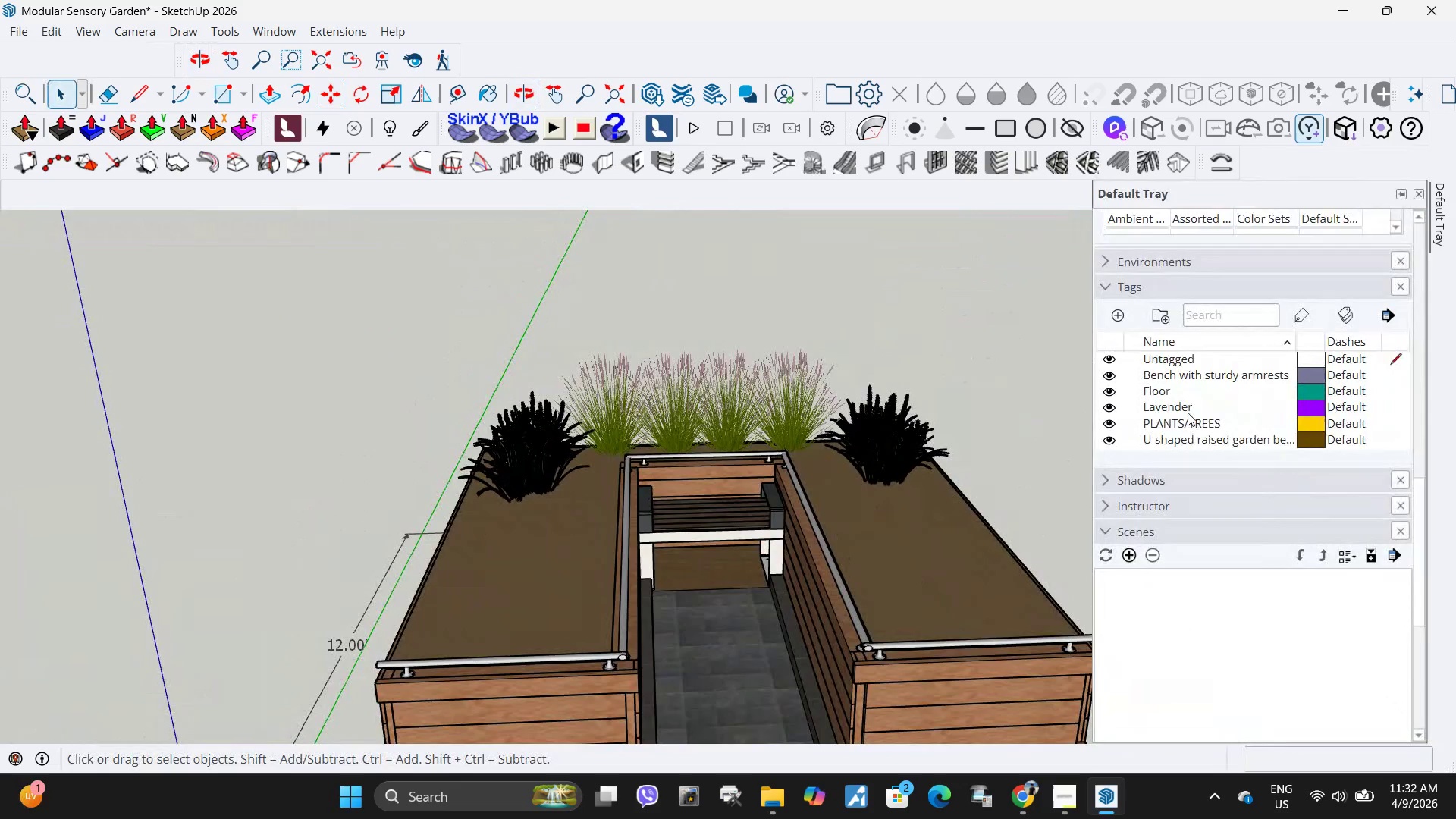 
scroll: coordinate [1187, 412], scroll_direction: down, amount: 1.0
 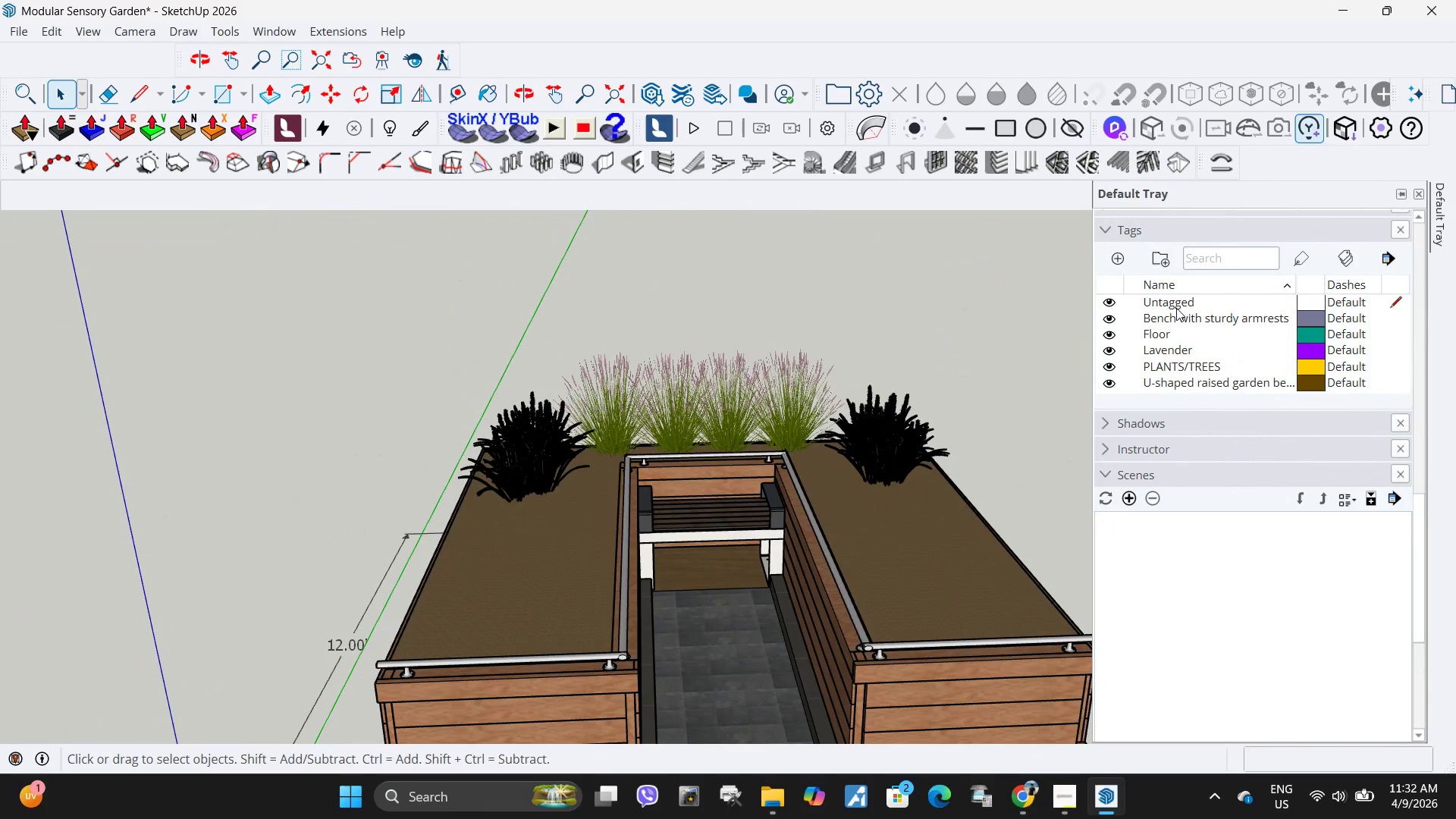 
left_click([1113, 263])
 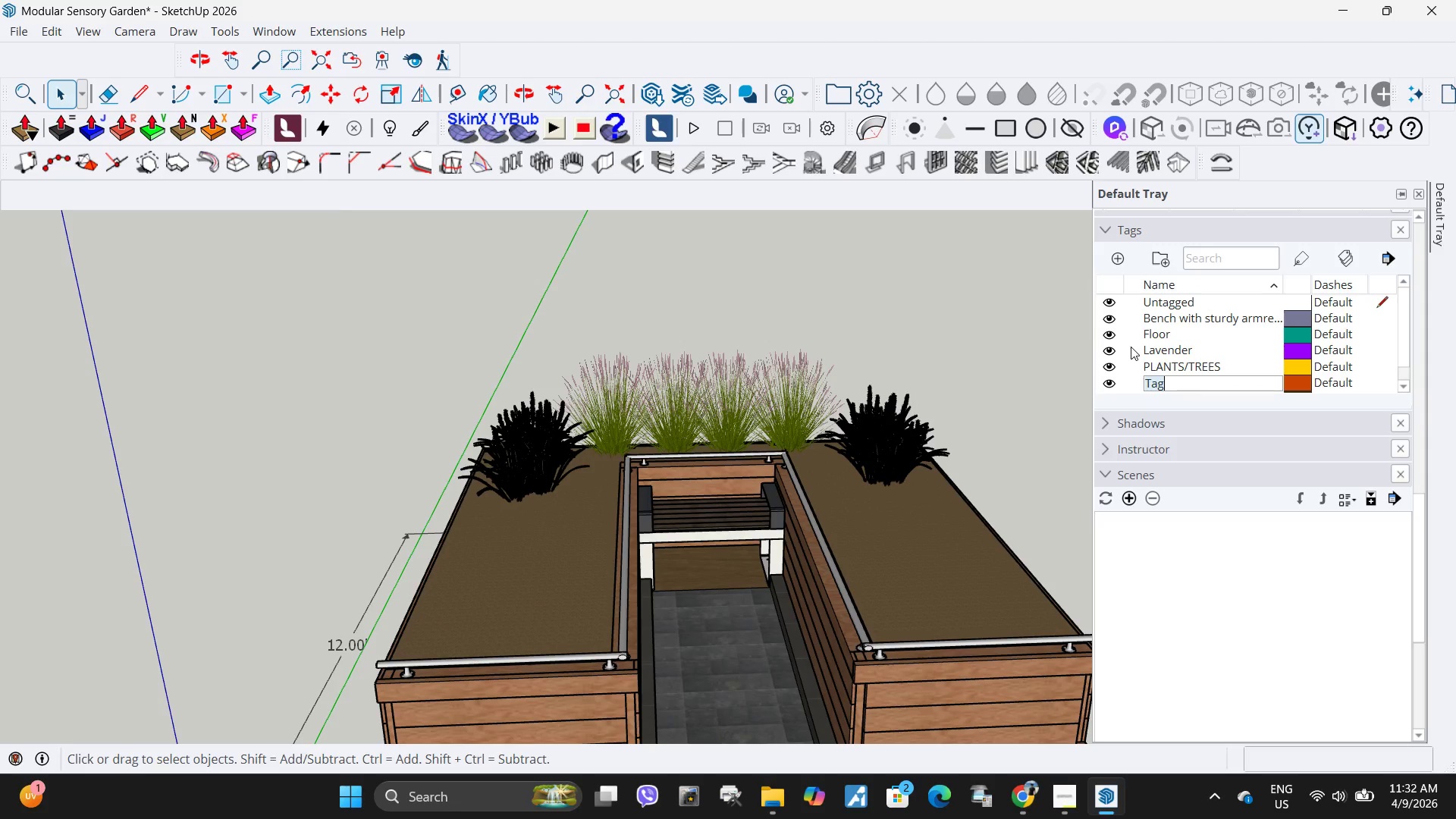 
type(LavenderOrnamental Grass)
 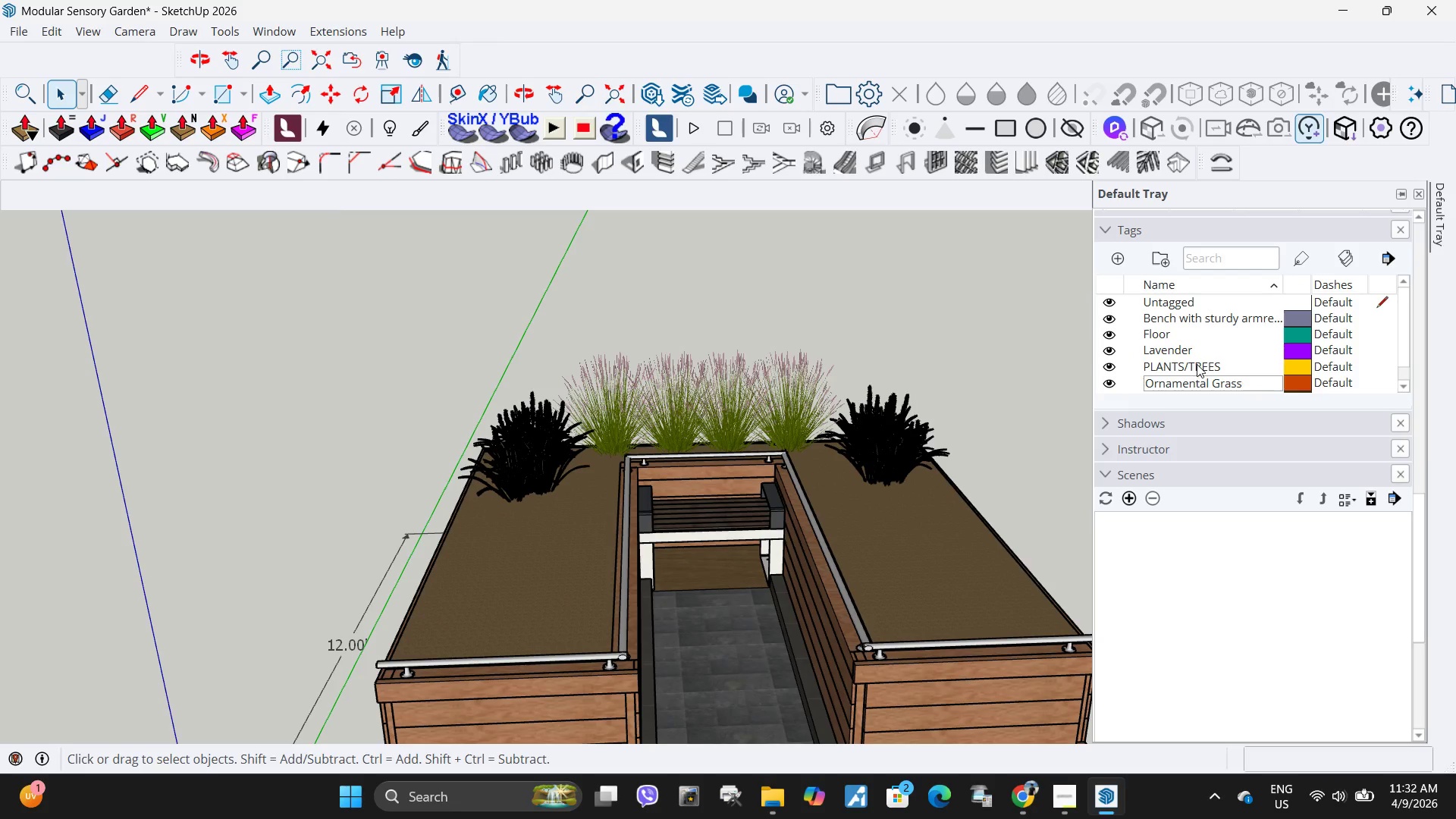 
hold_key(key=Backspace, duration=0.73)
 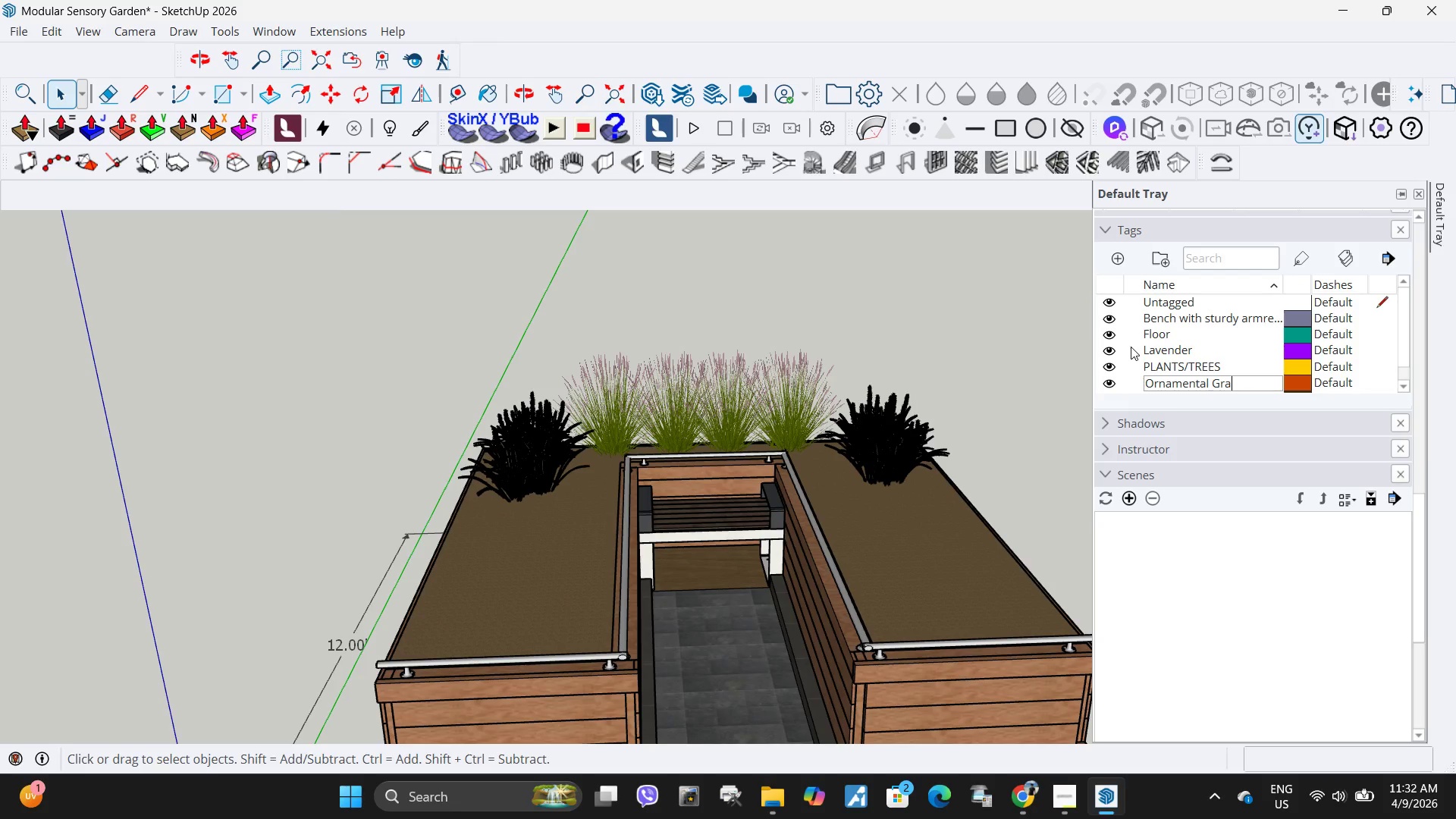 
left_click([1197, 364])
 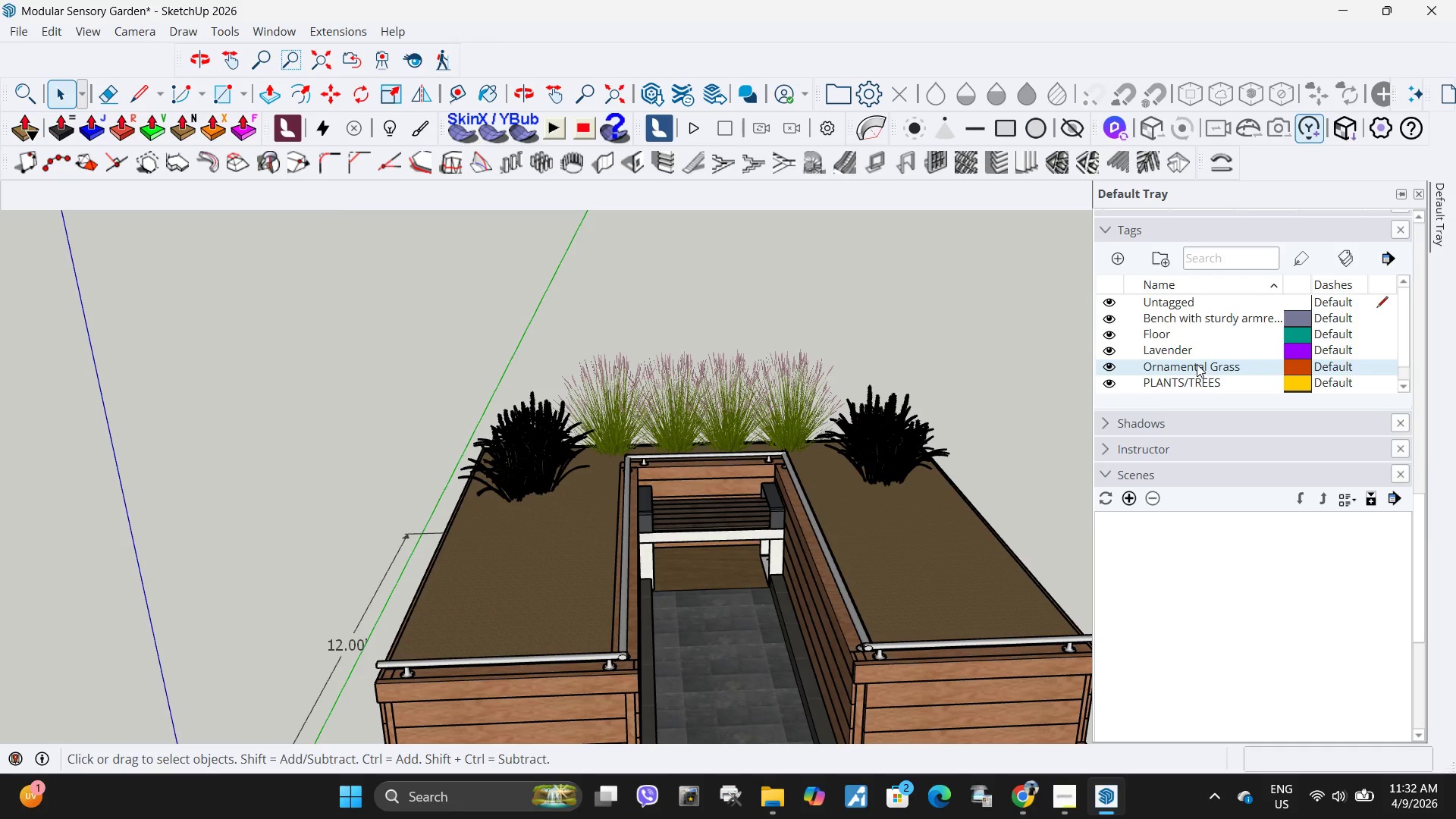 
right_click([1197, 364])
 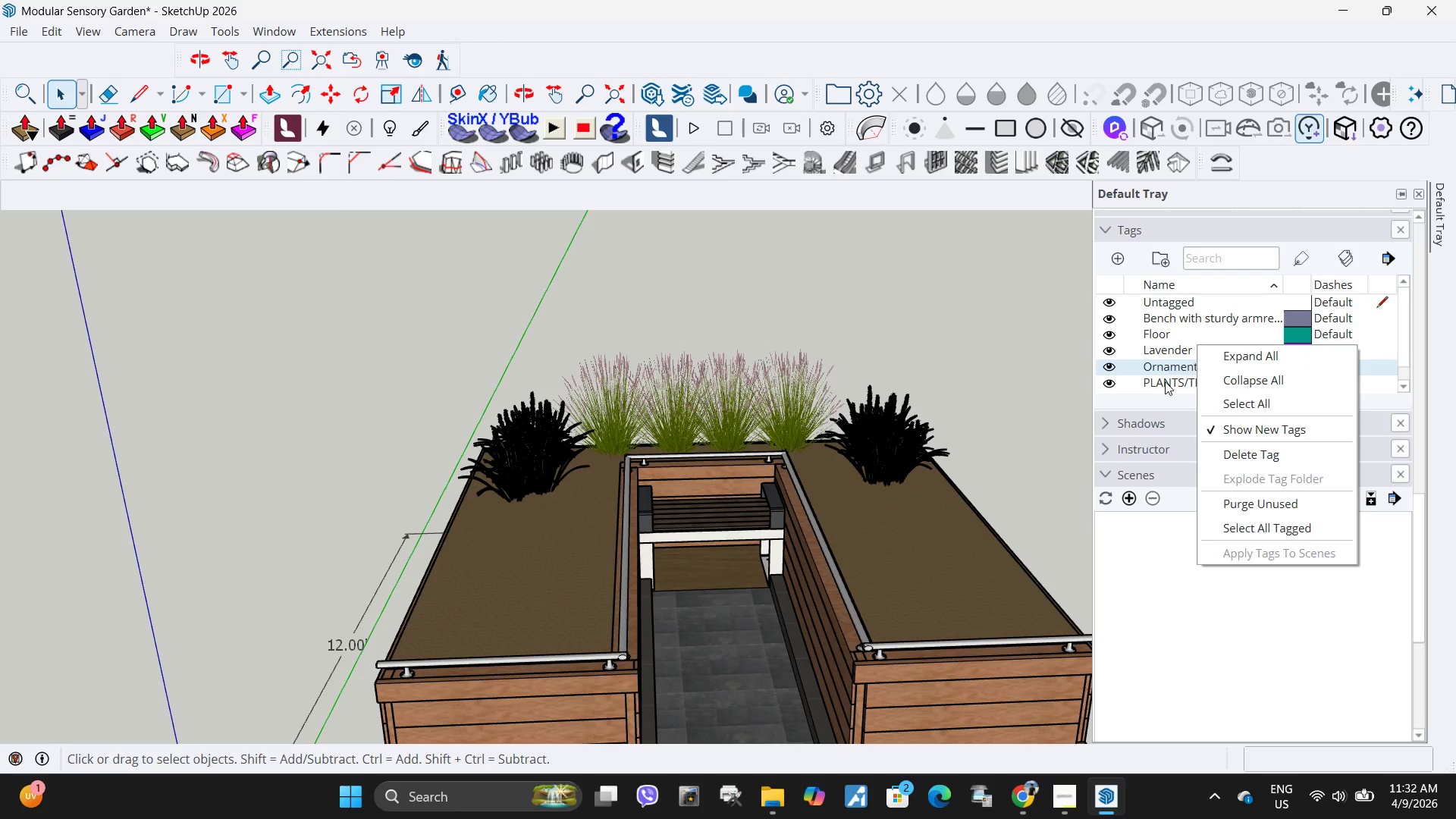 
left_click([1165, 381])
 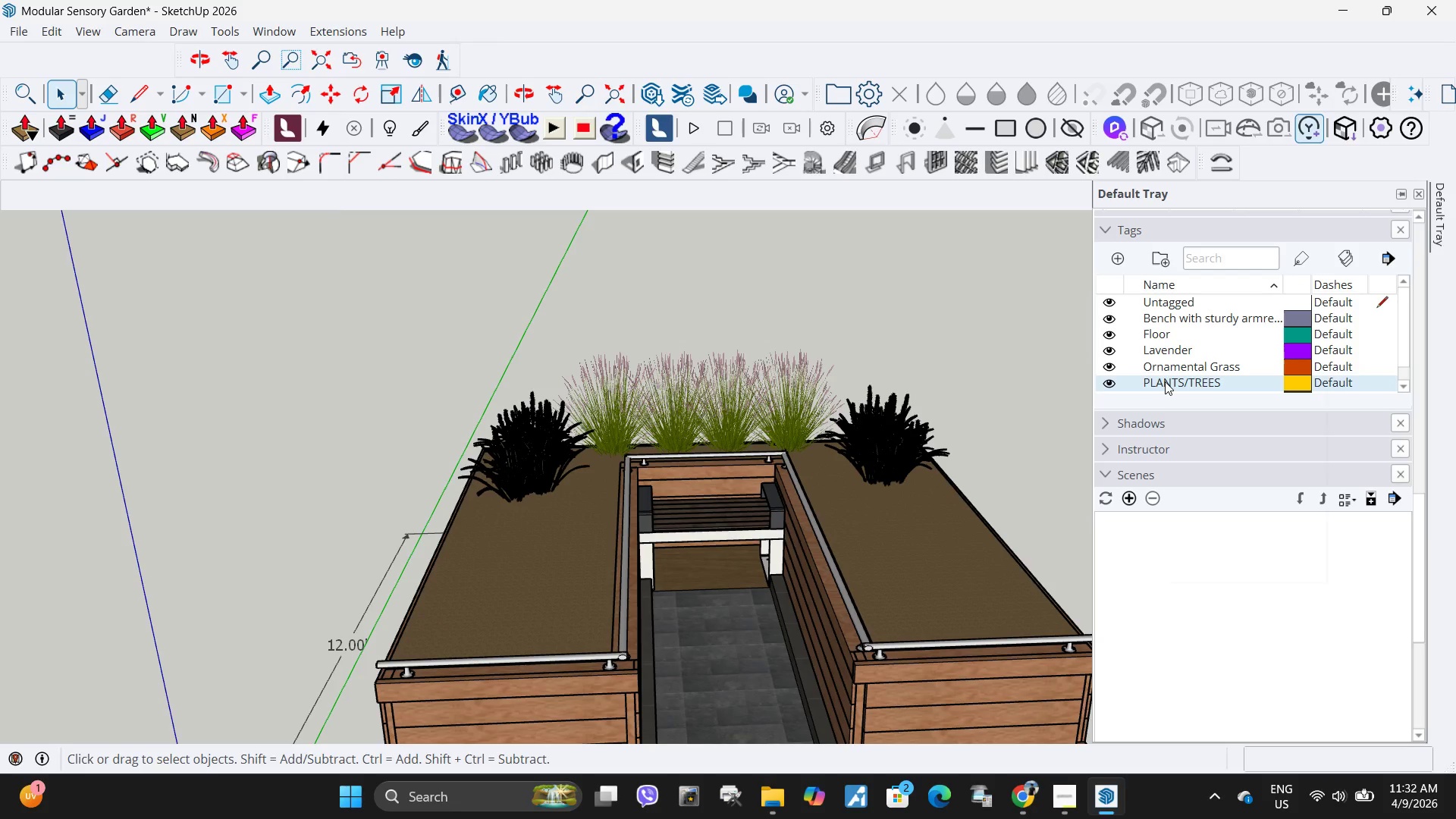 
right_click([1165, 381])
 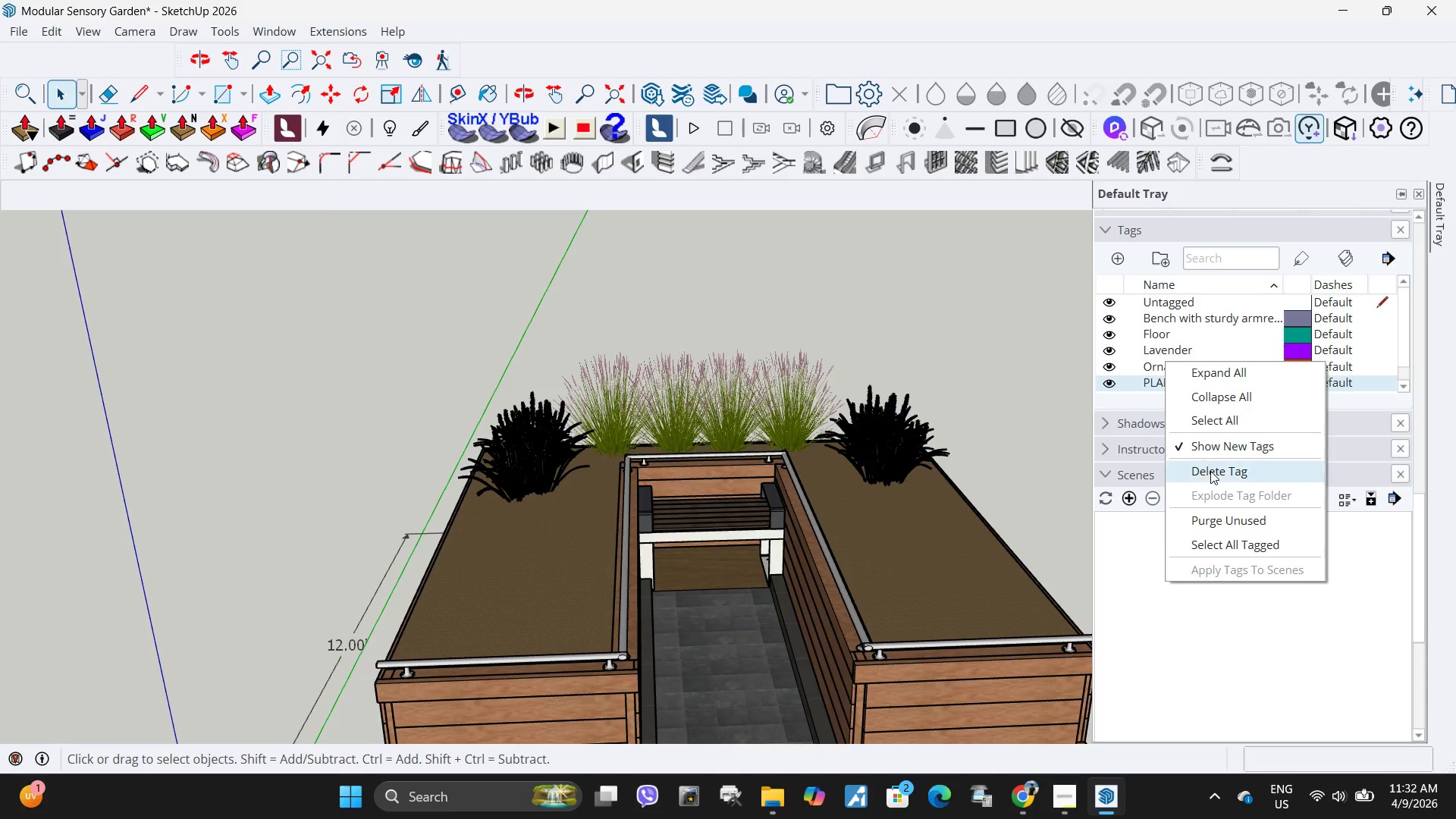 
left_click([1210, 471])
 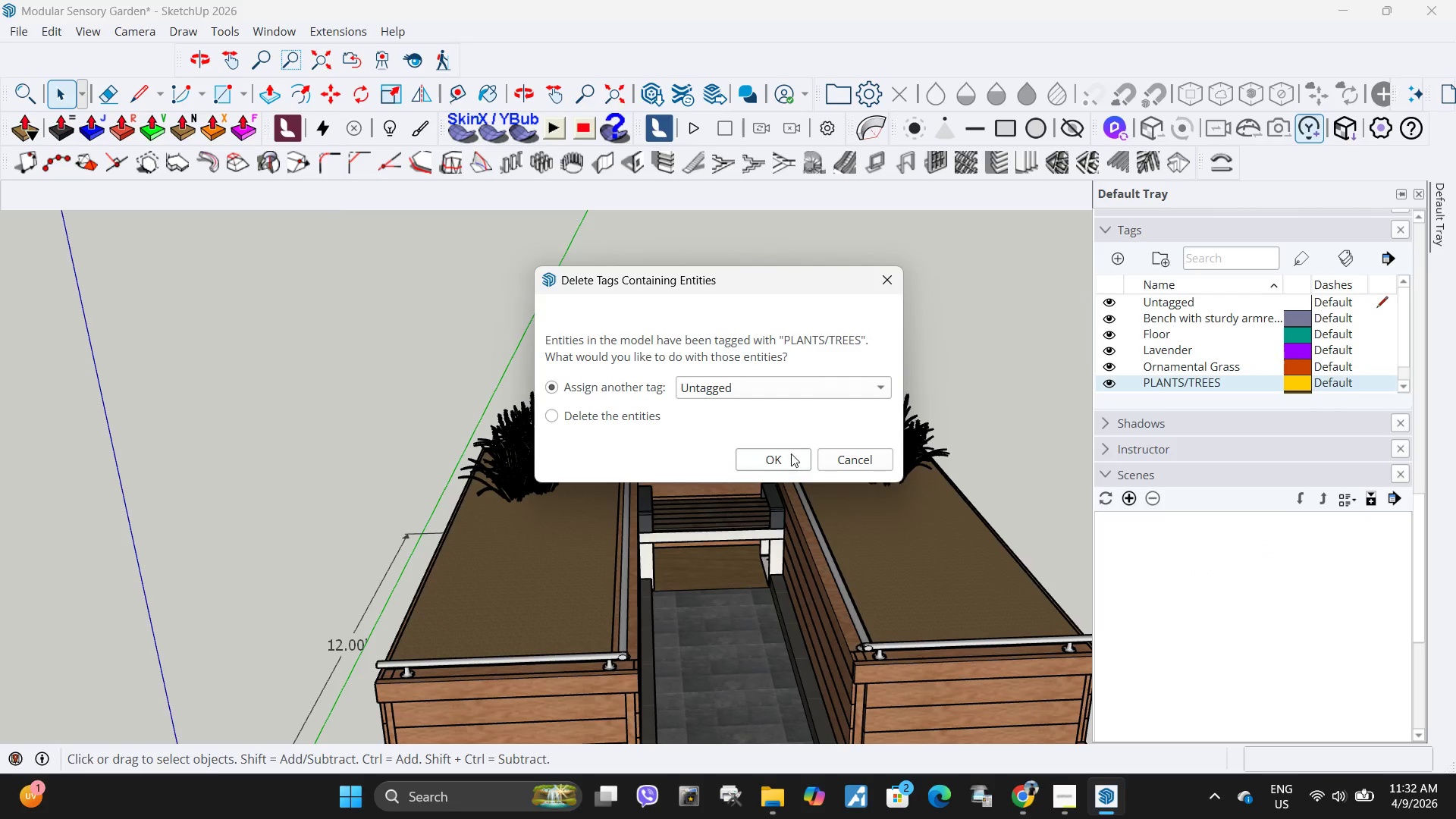 
left_click([783, 459])
 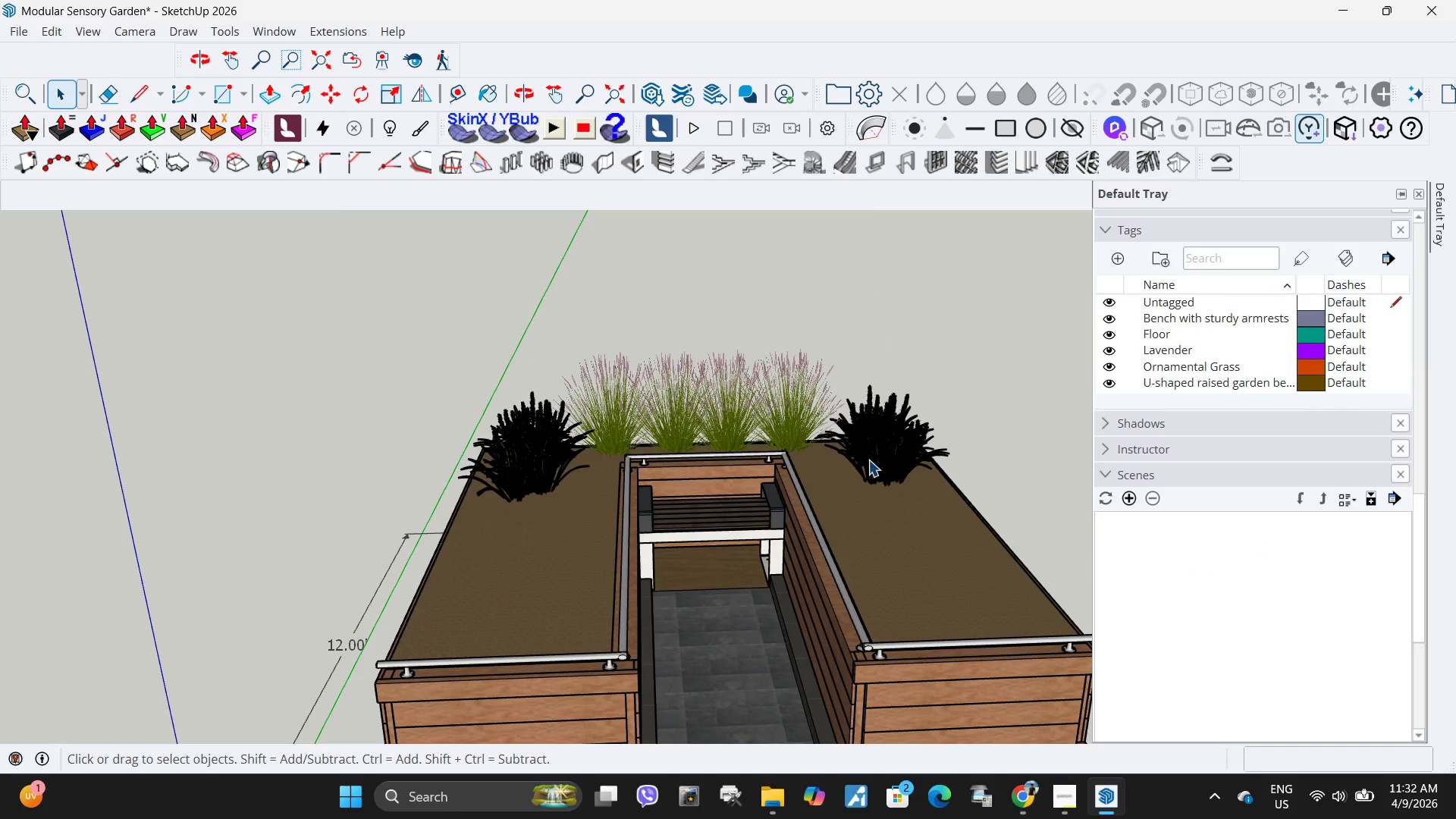 
left_click([869, 460])
 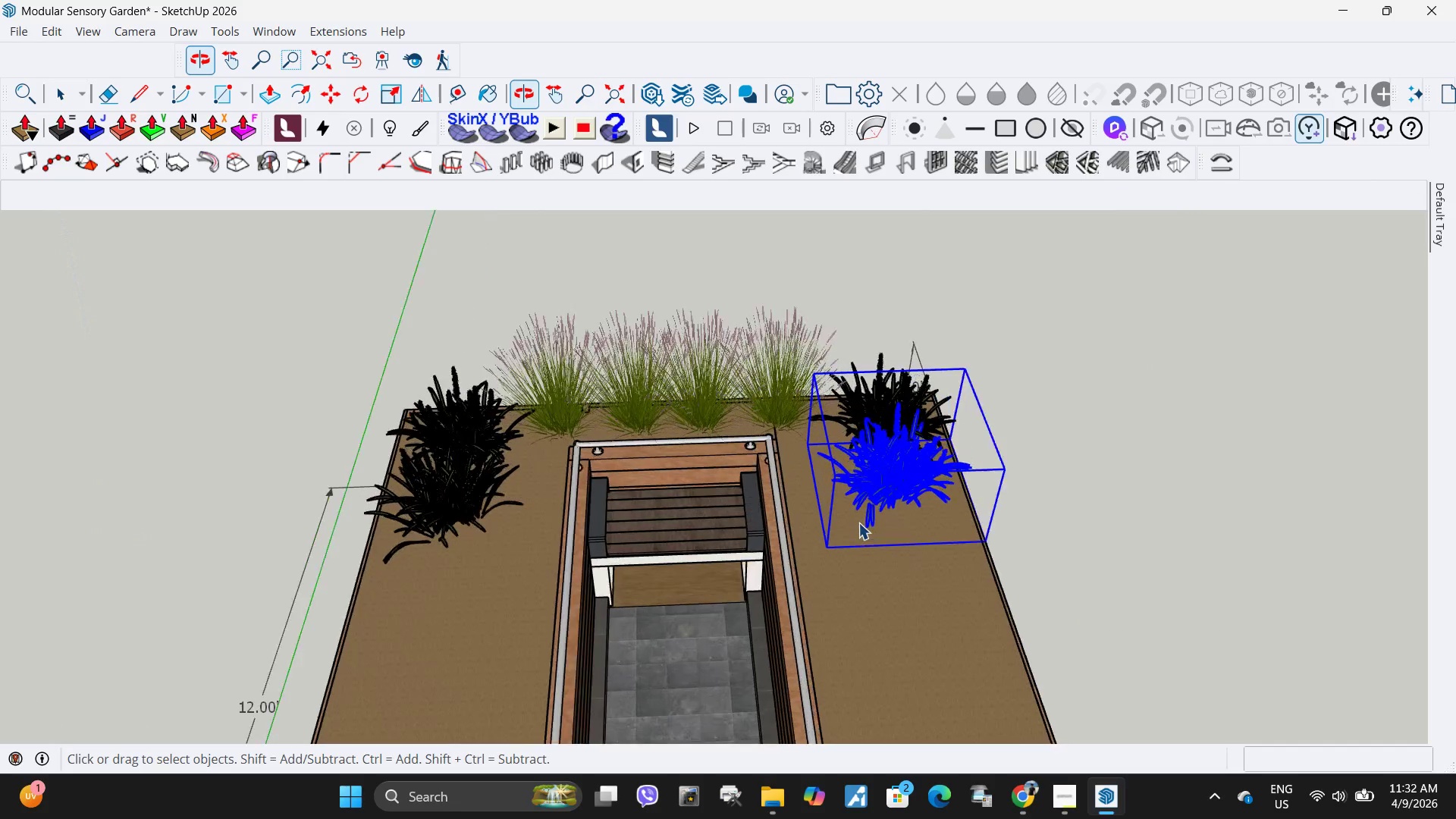 
scroll: coordinate [858, 522], scroll_direction: up, amount: 4.0
 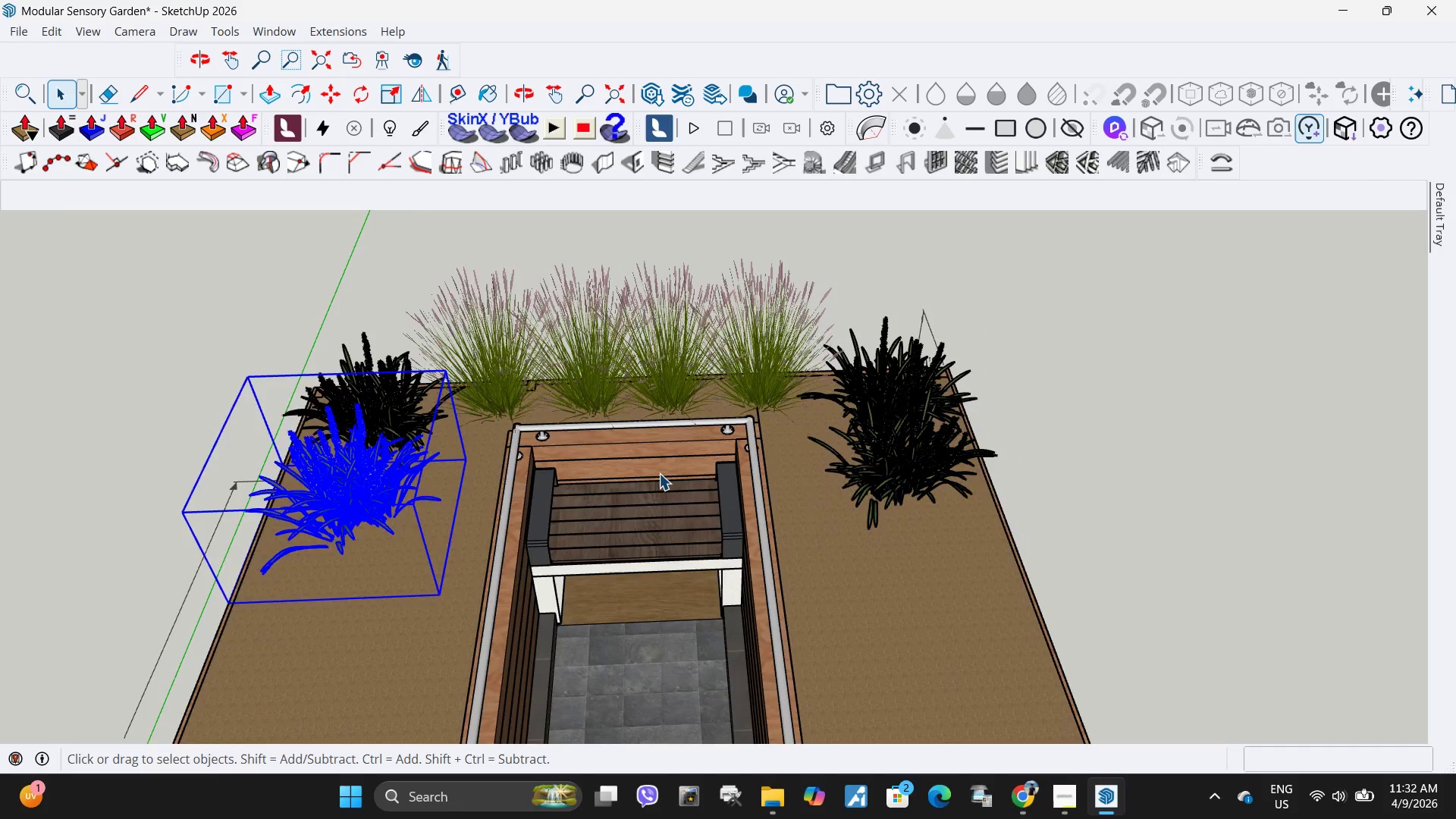 
key(M)
 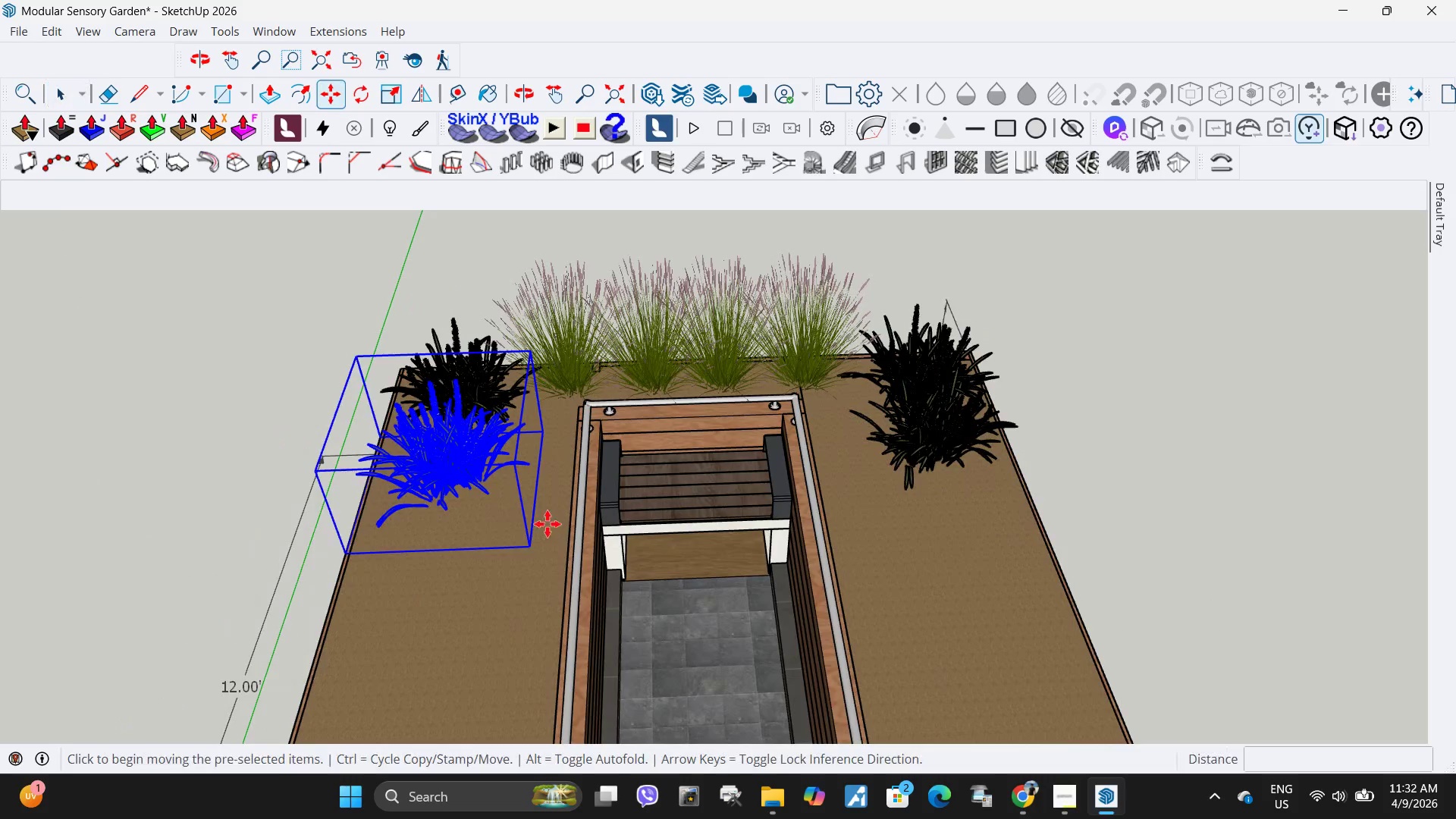 
scroll: coordinate [558, 534], scroll_direction: down, amount: 1.0
 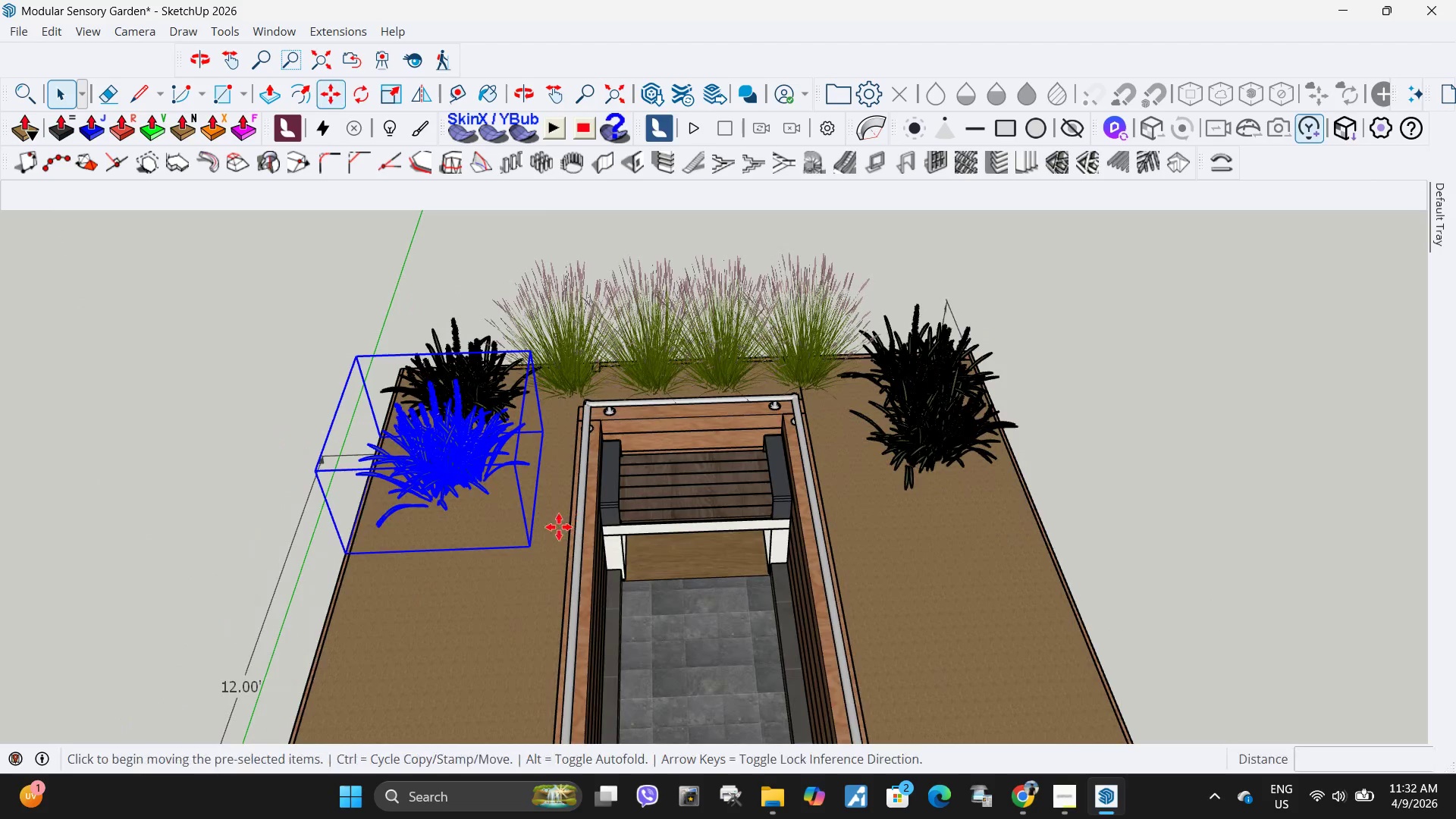 
left_click_drag(start_coordinate=[555, 526], to_coordinate=[551, 526])
 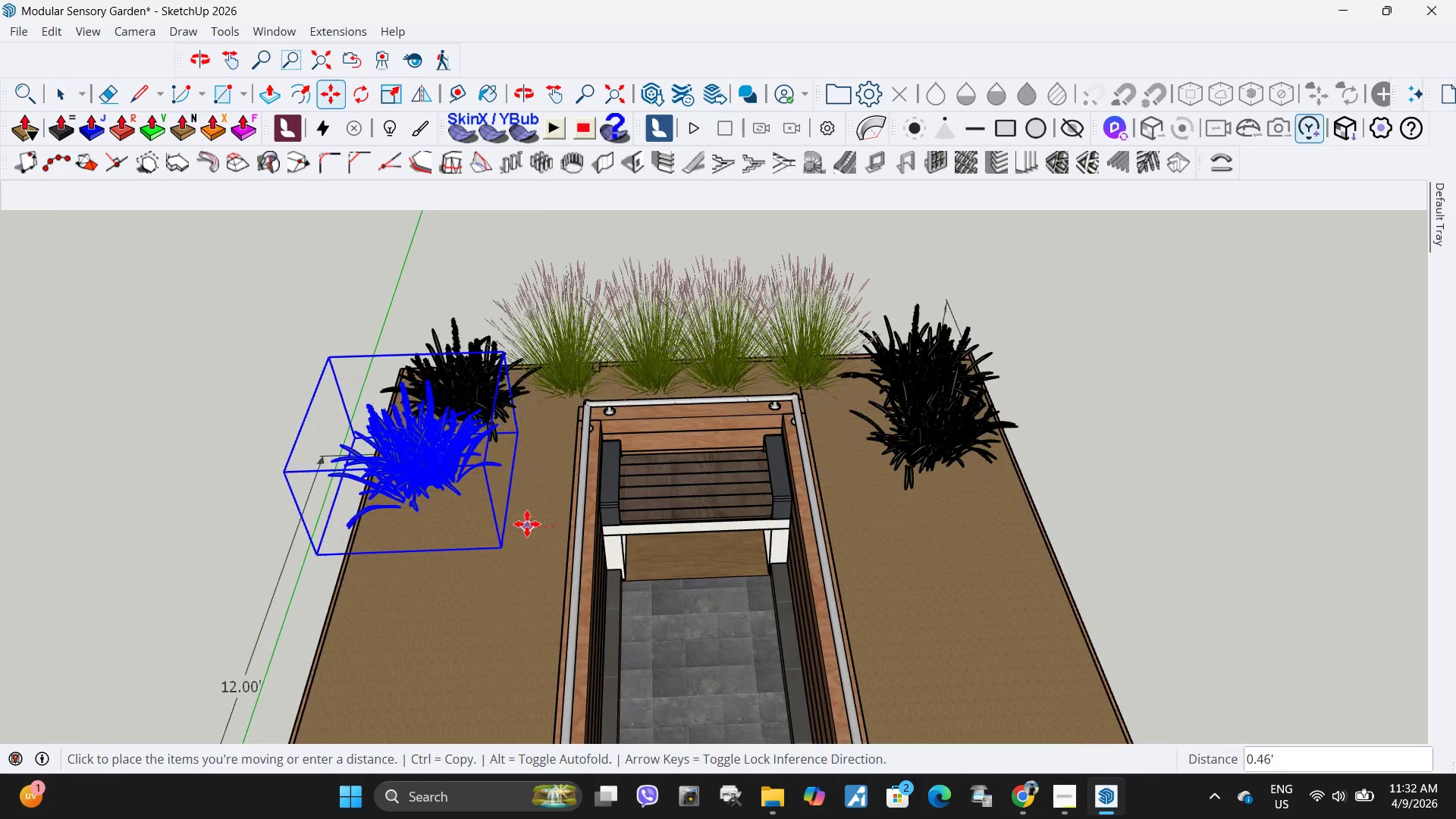 
left_click([527, 524])
 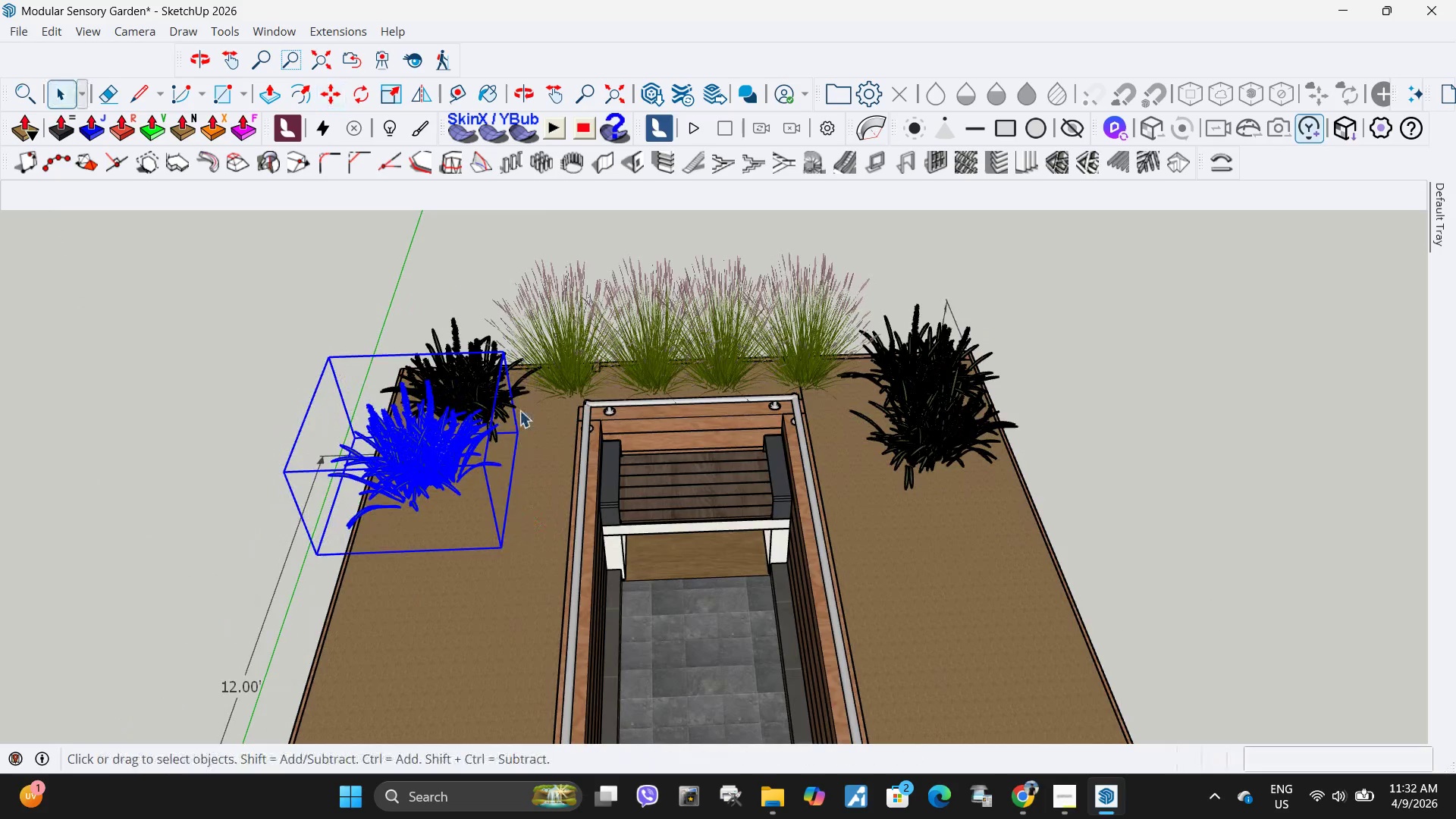 
key(Space)
 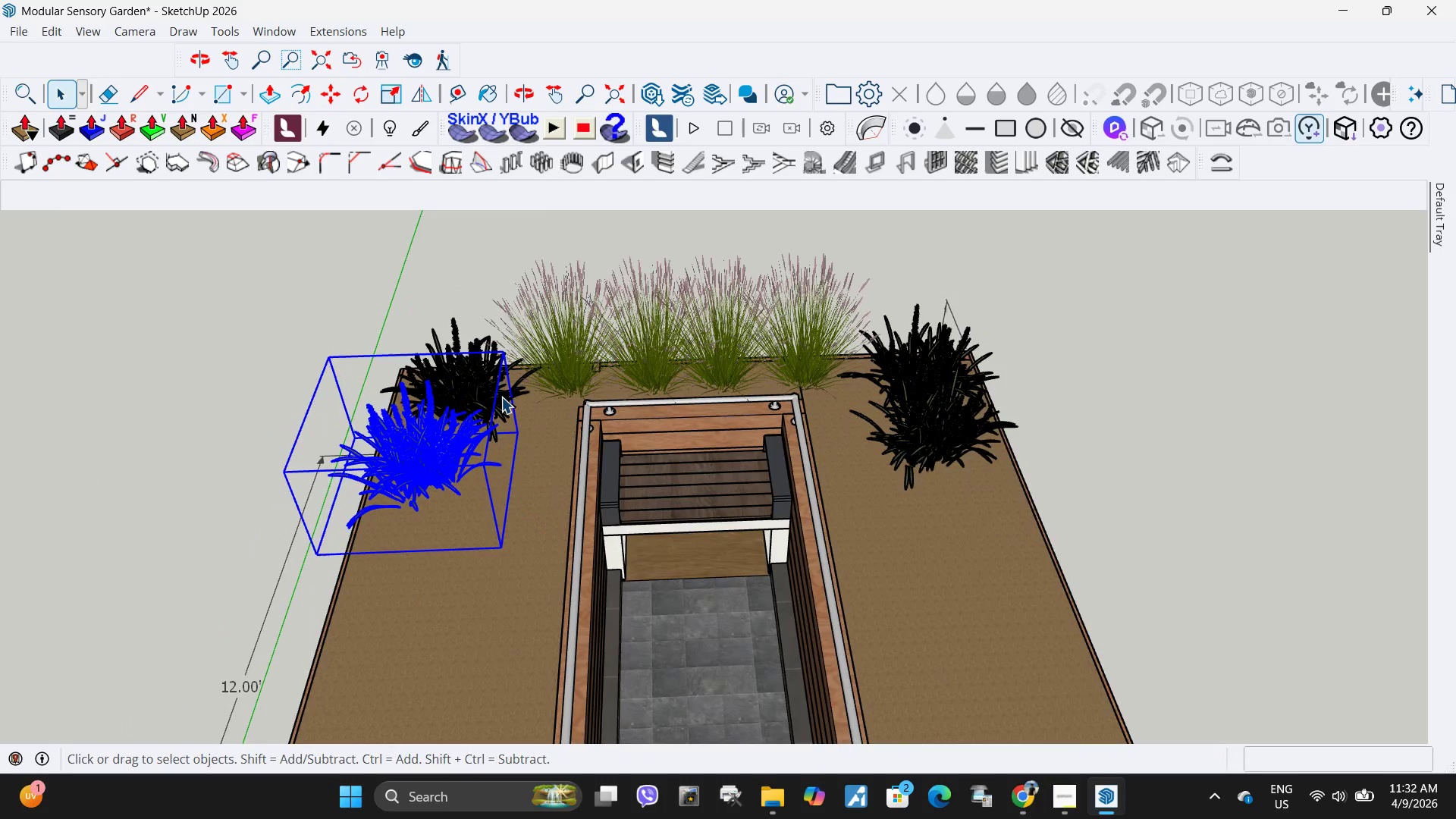 
left_click([501, 397])
 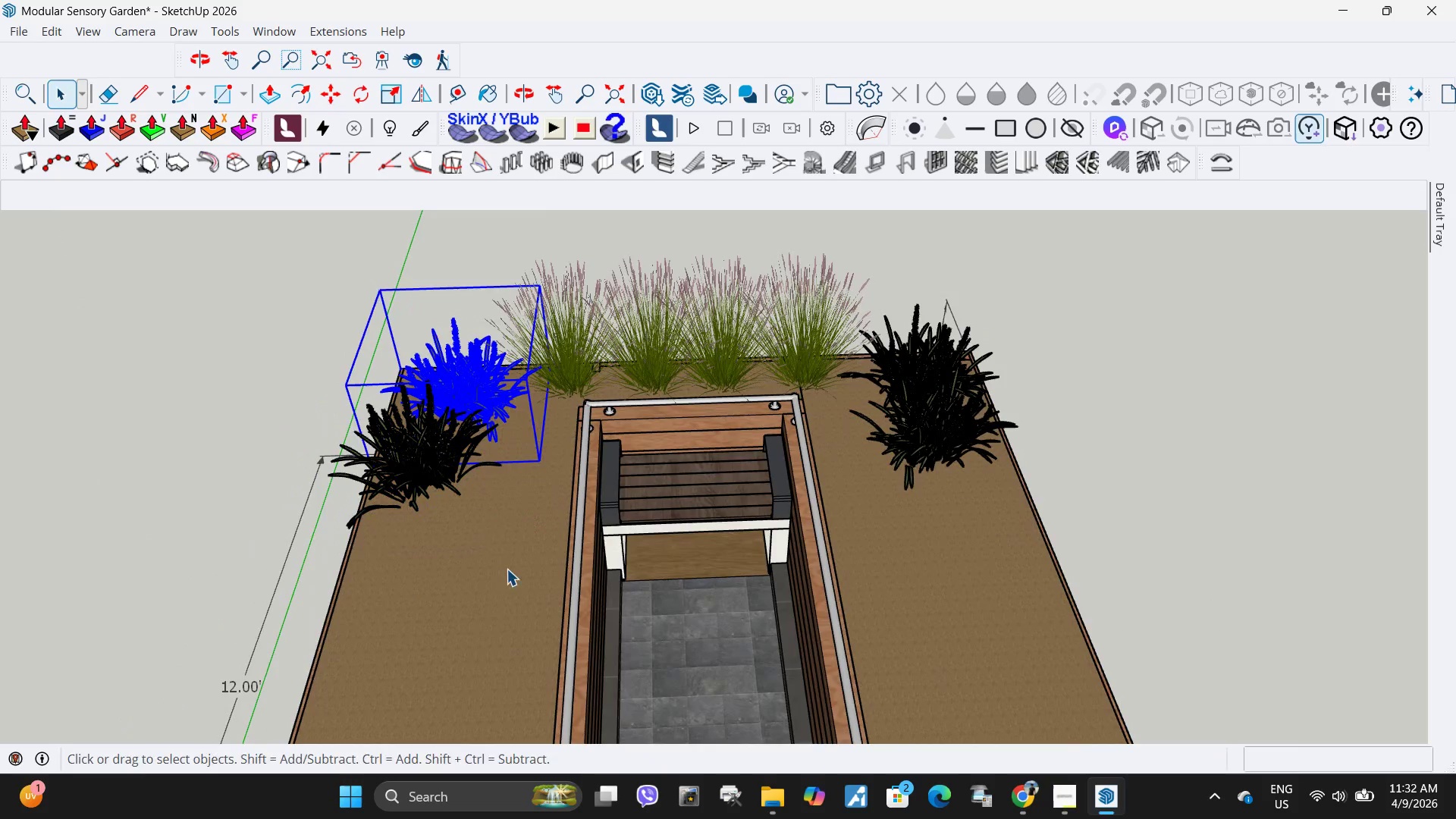 
key(M)
 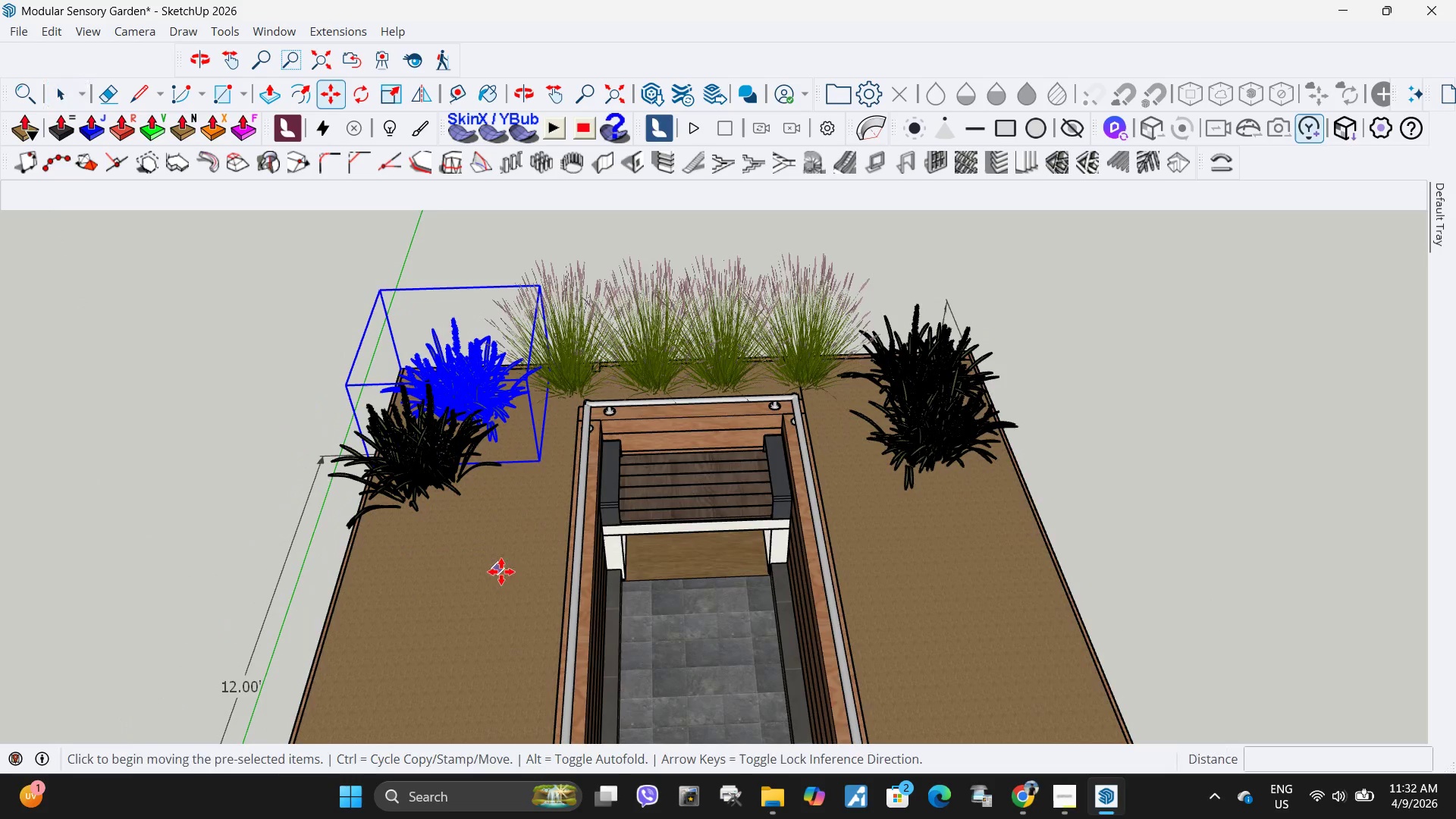 
left_click([497, 570])
 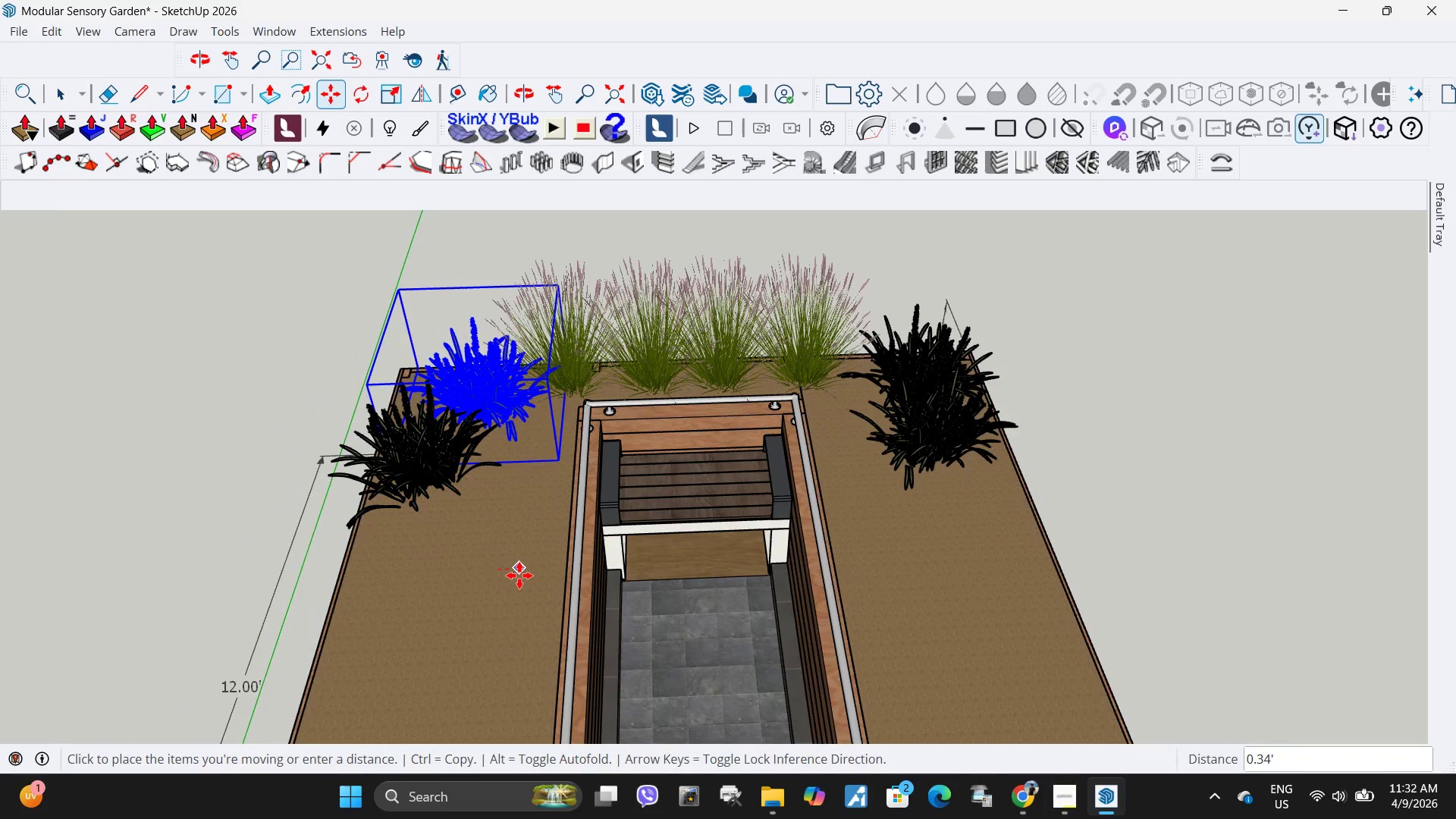 
left_click([519, 576])
 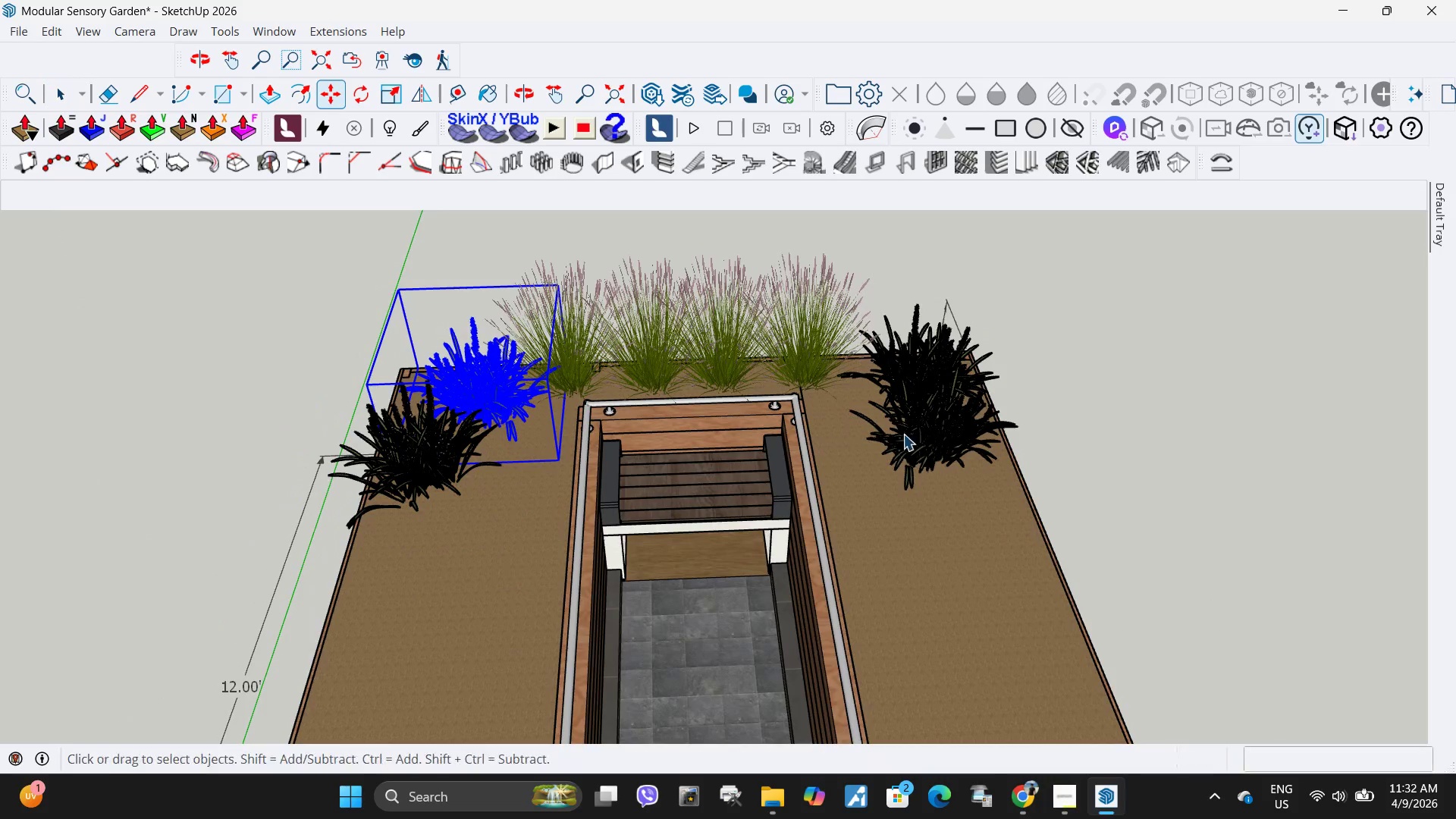 
key(Space)
 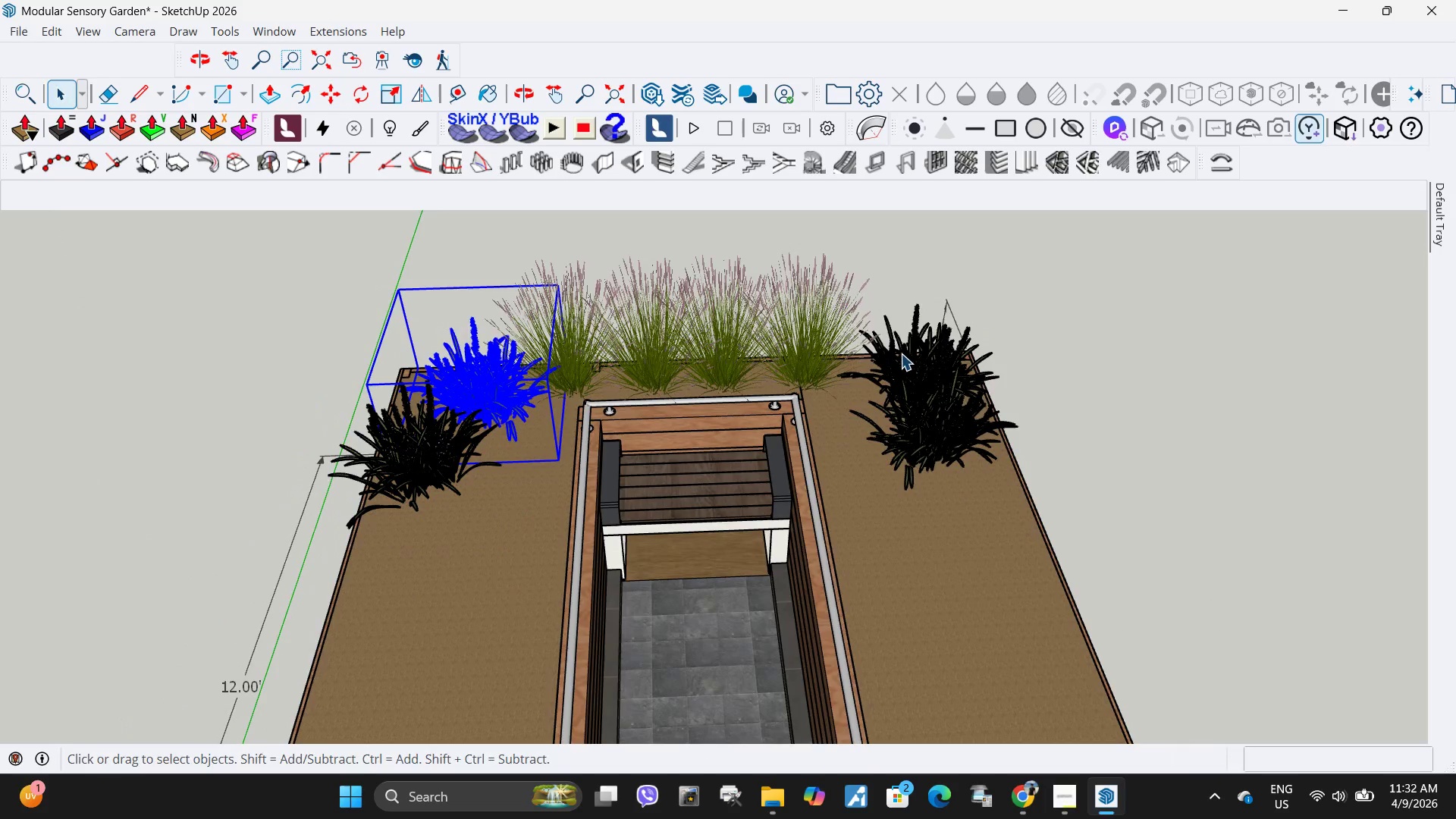 
left_click([901, 353])
 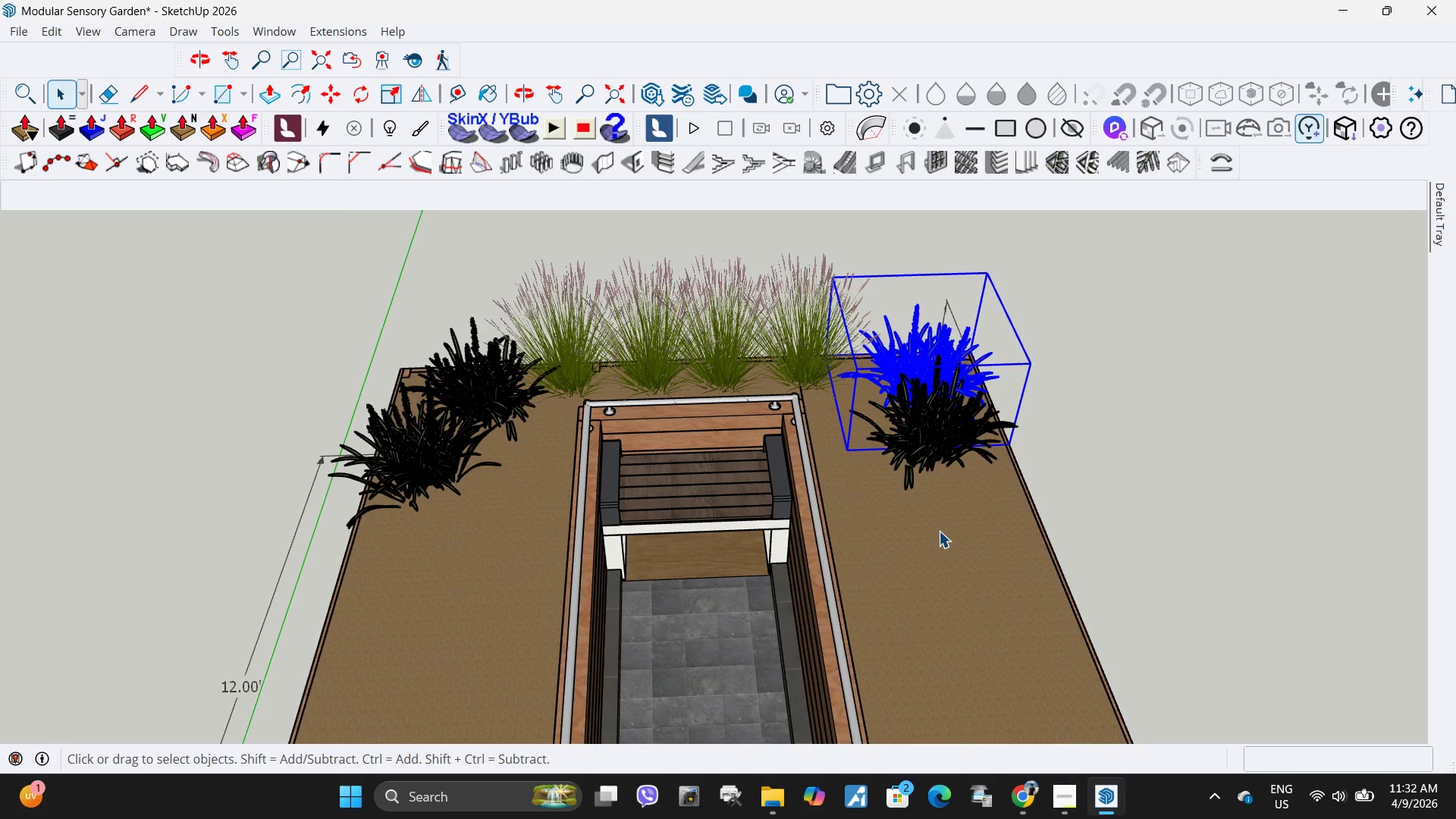 
key(M)
 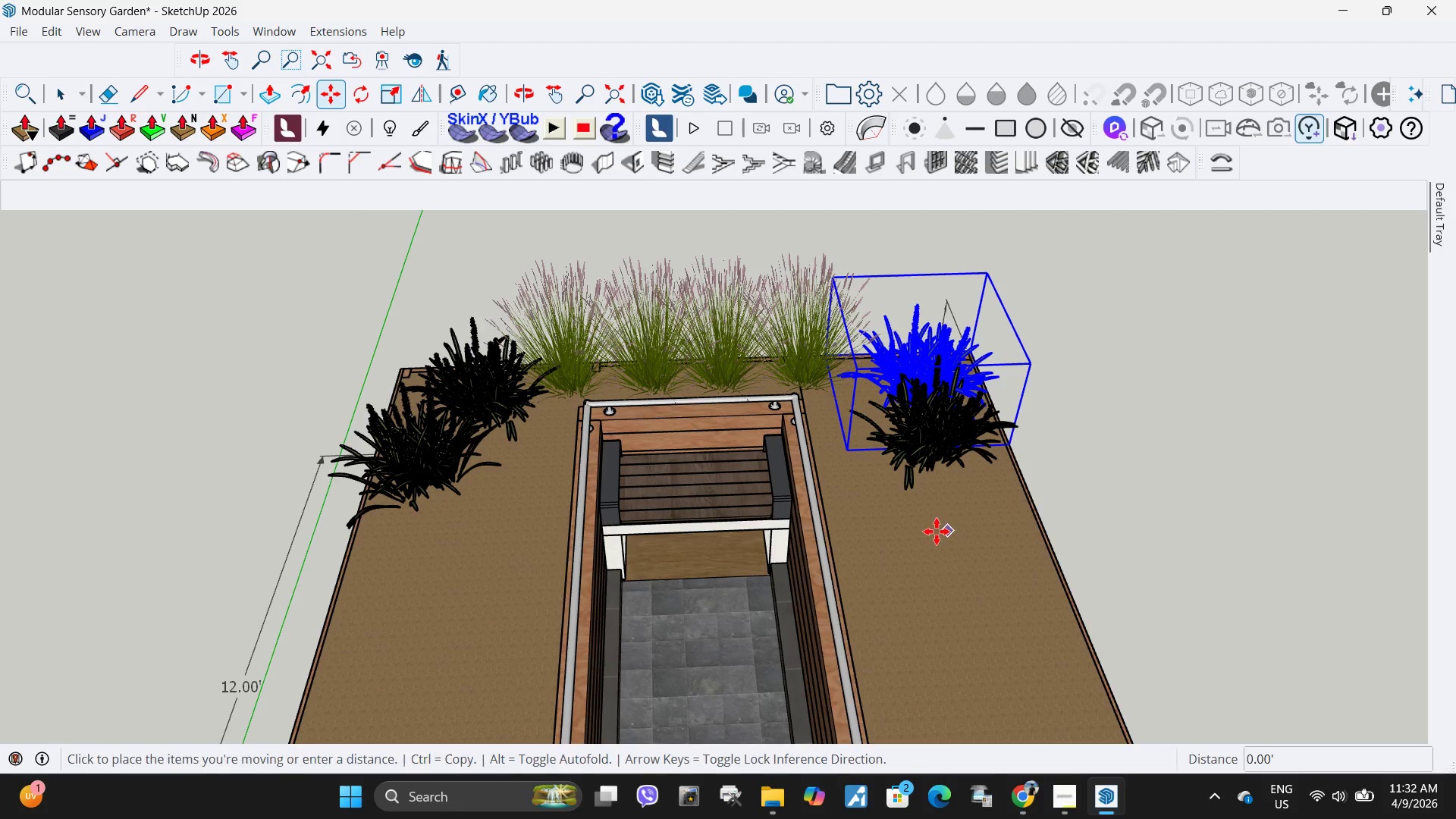 
left_click([948, 532])